 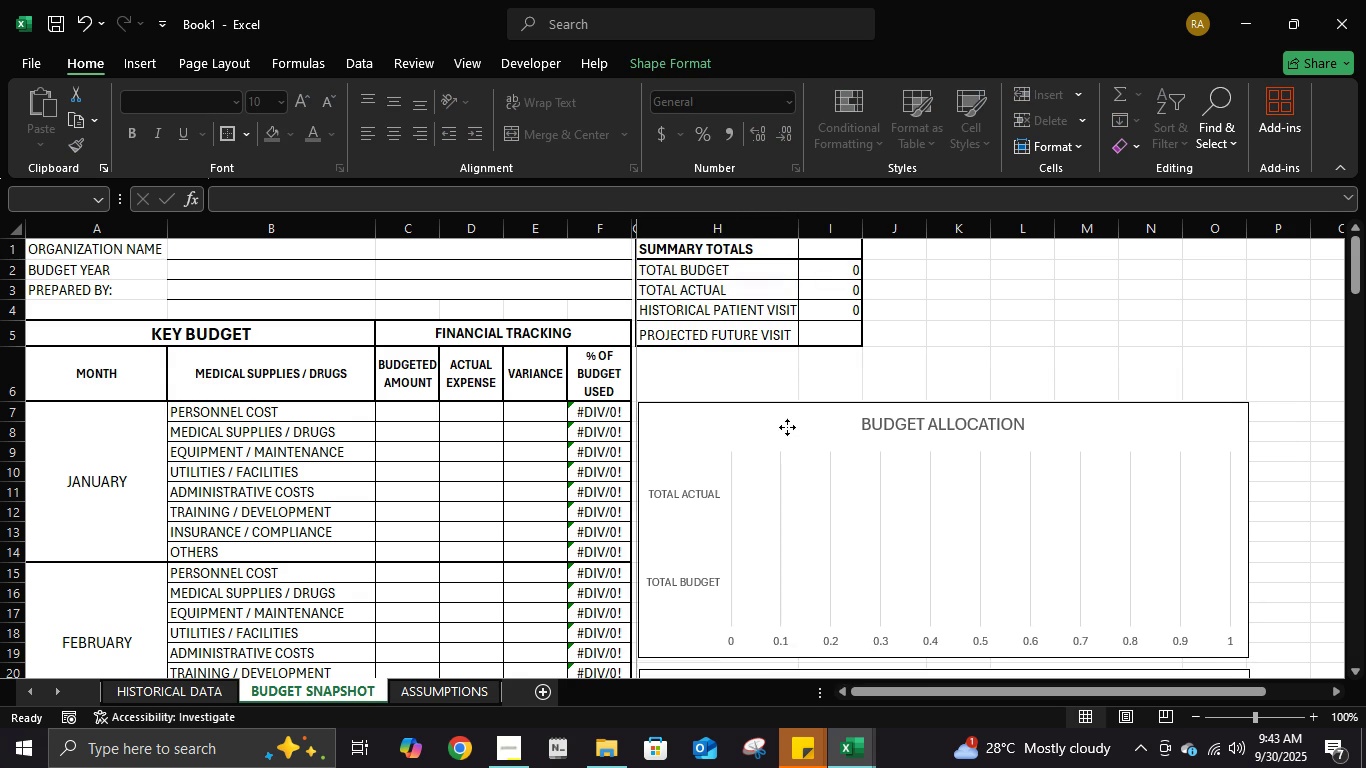 
left_click([771, 386])
 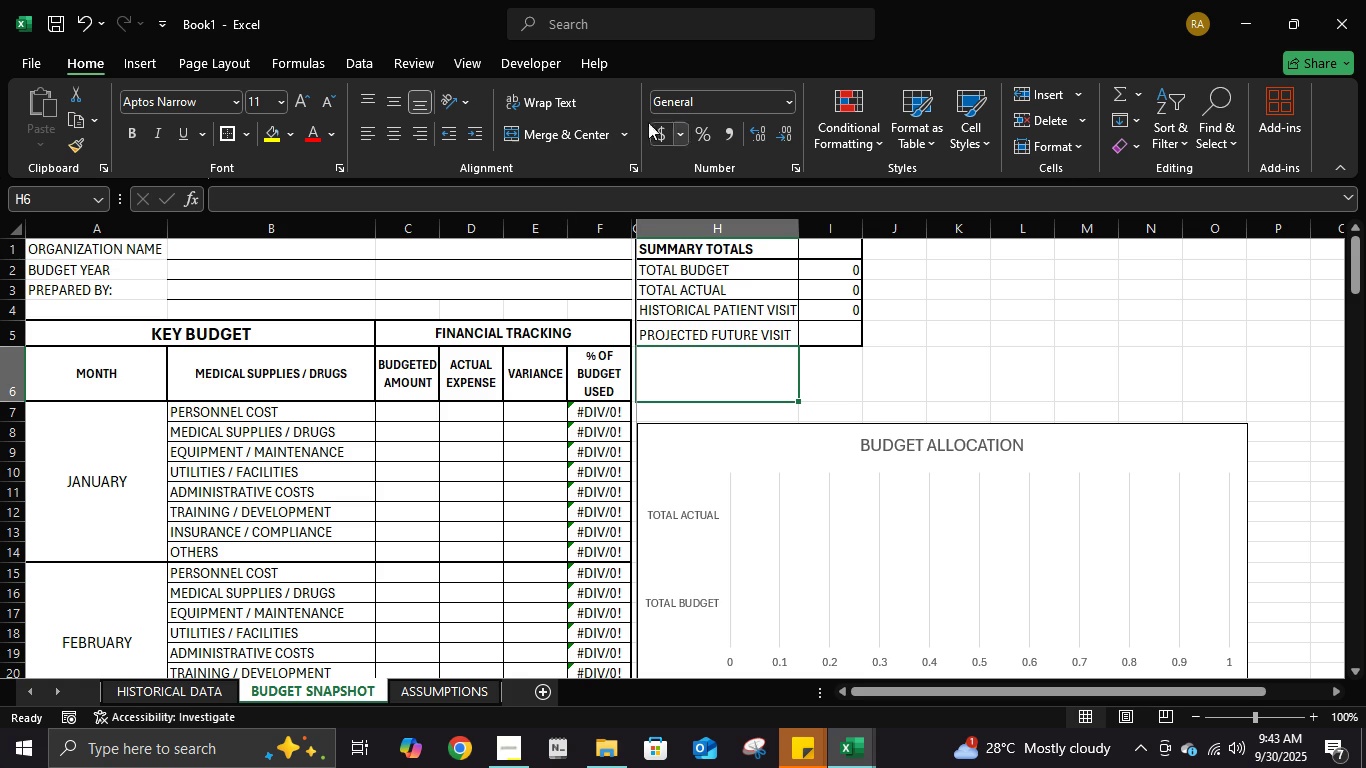 
double_click([468, 62])
 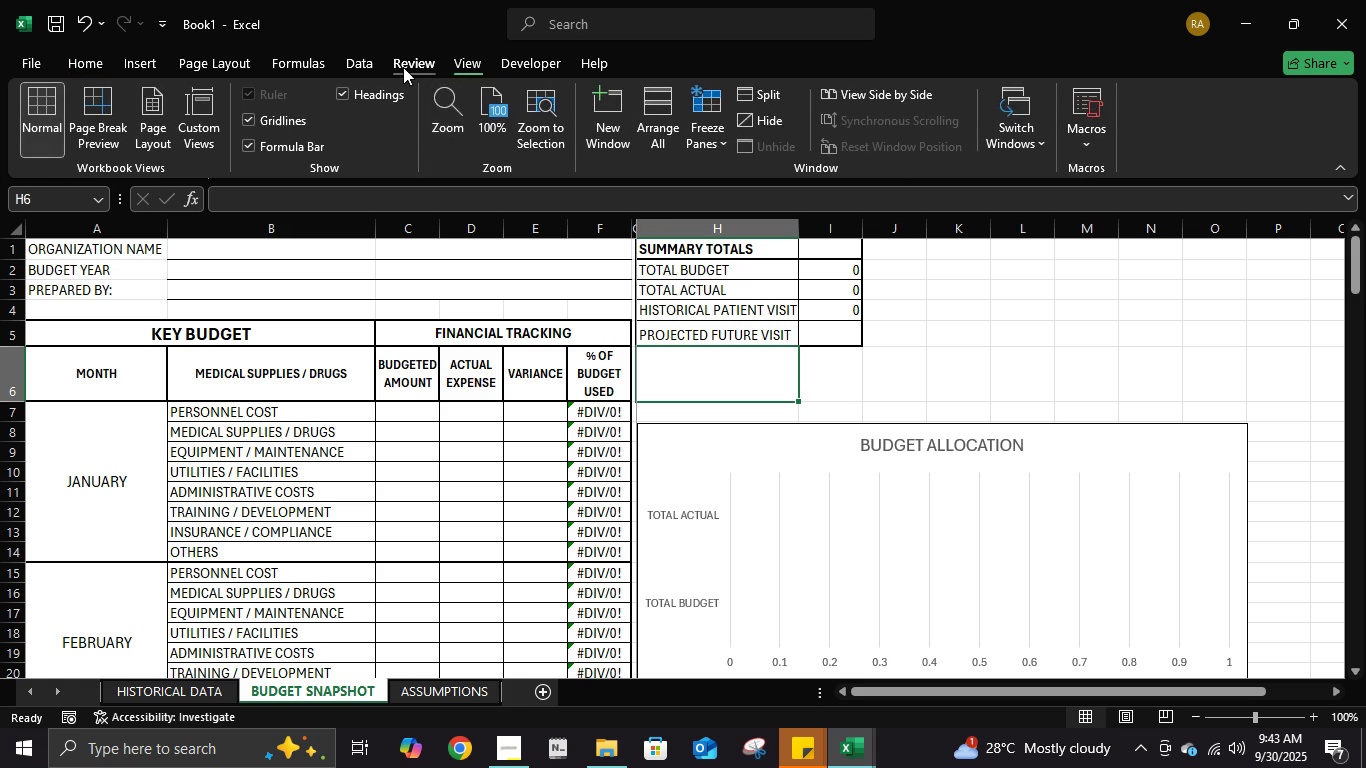 
left_click([403, 67])
 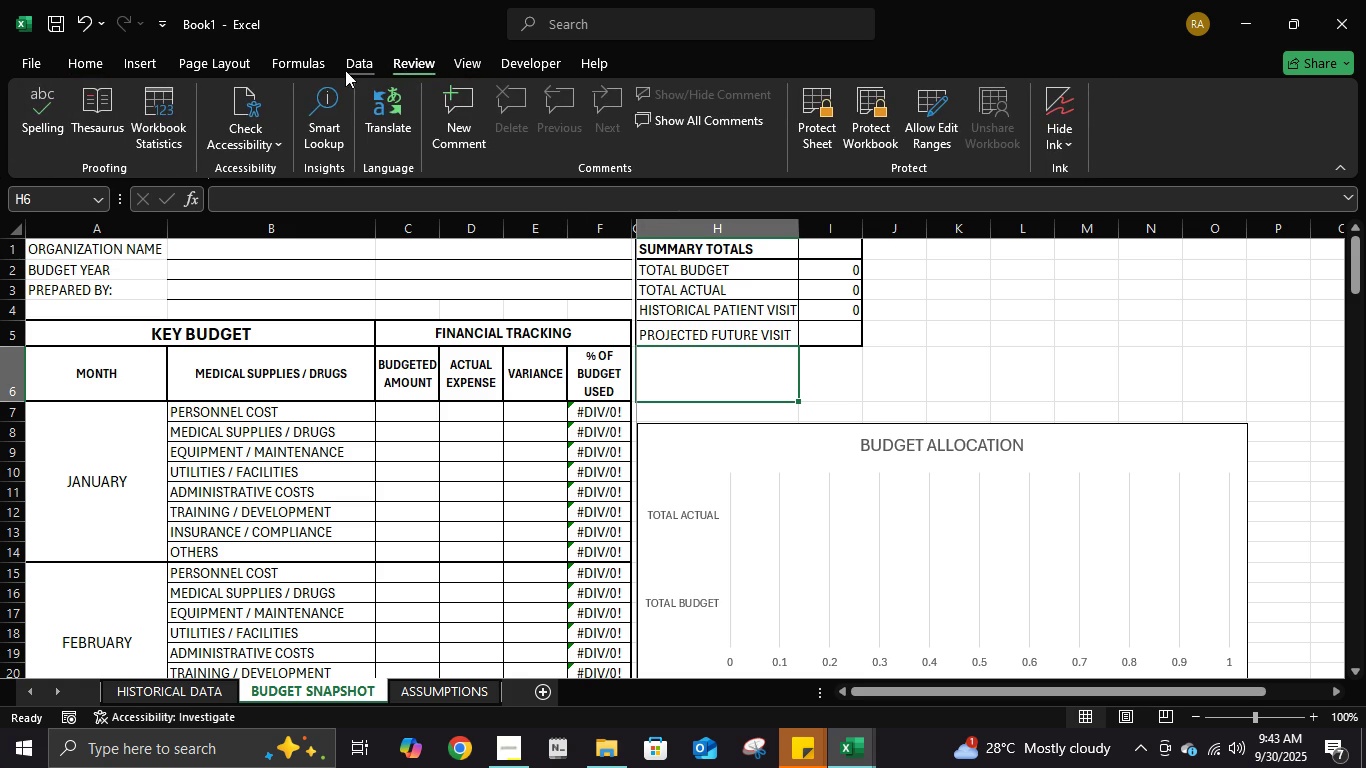 
left_click([345, 70])
 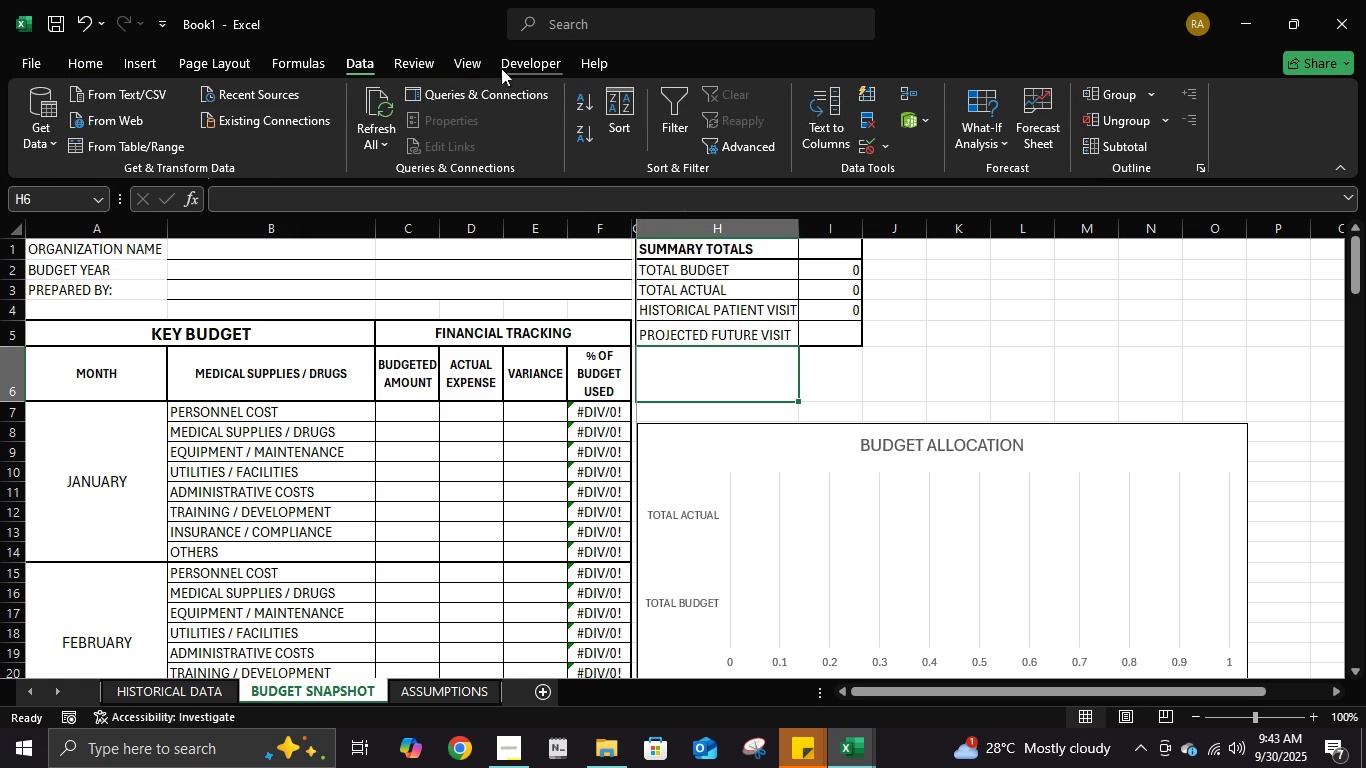 
left_click([468, 61])
 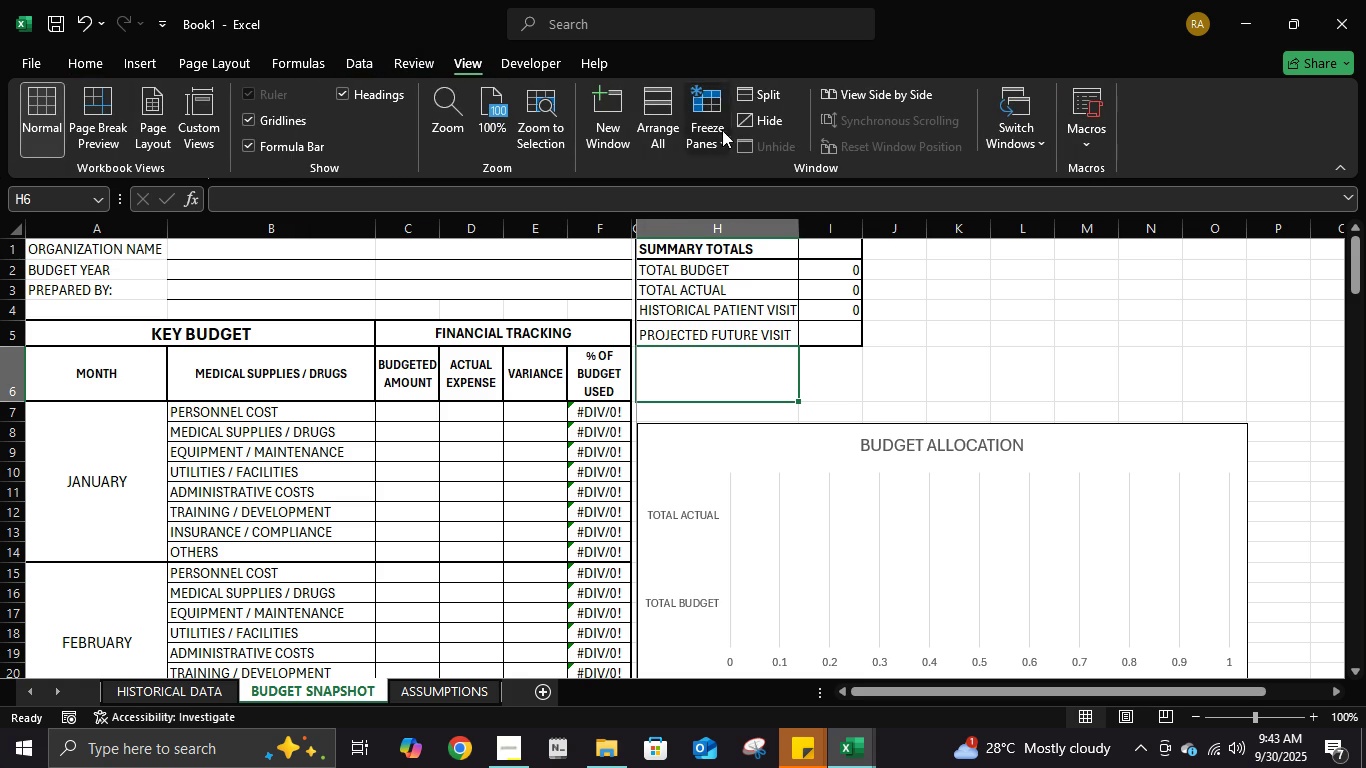 
left_click([722, 130])
 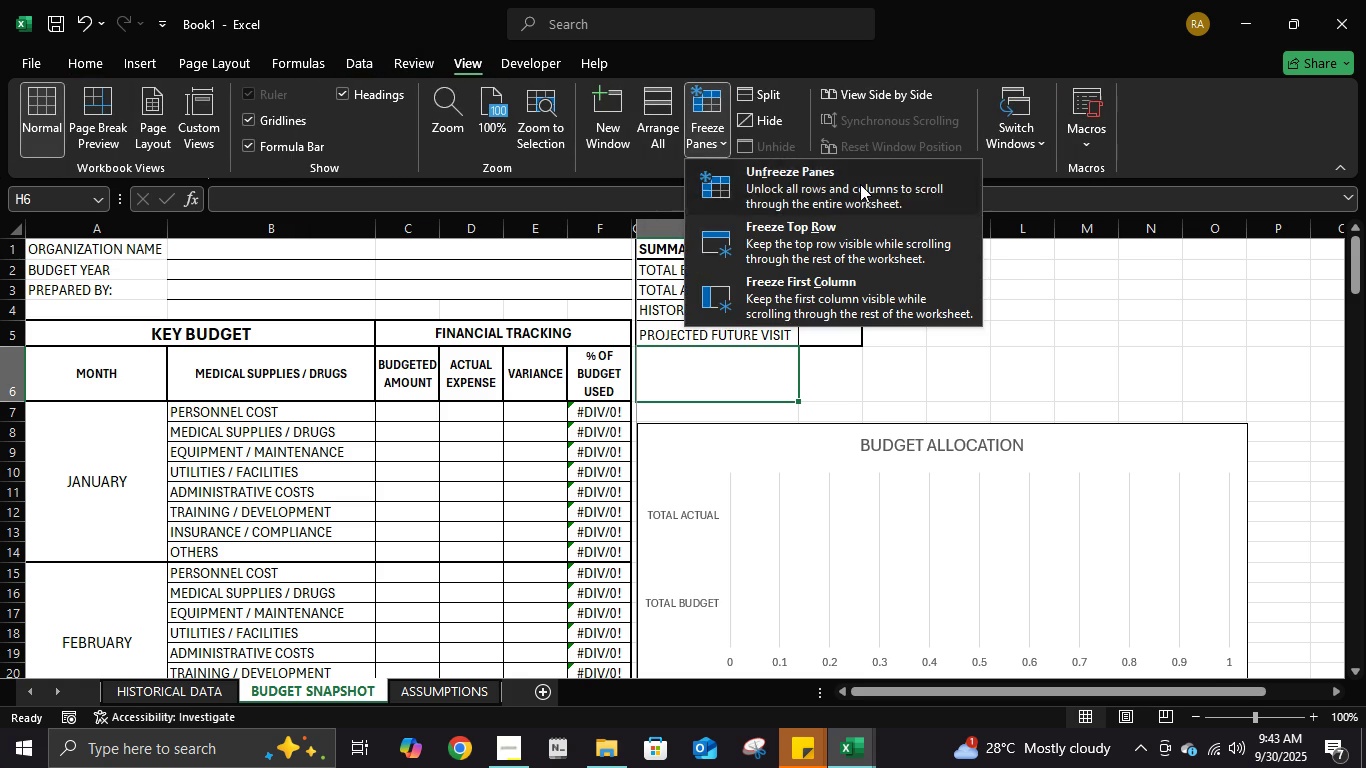 
left_click([860, 184])
 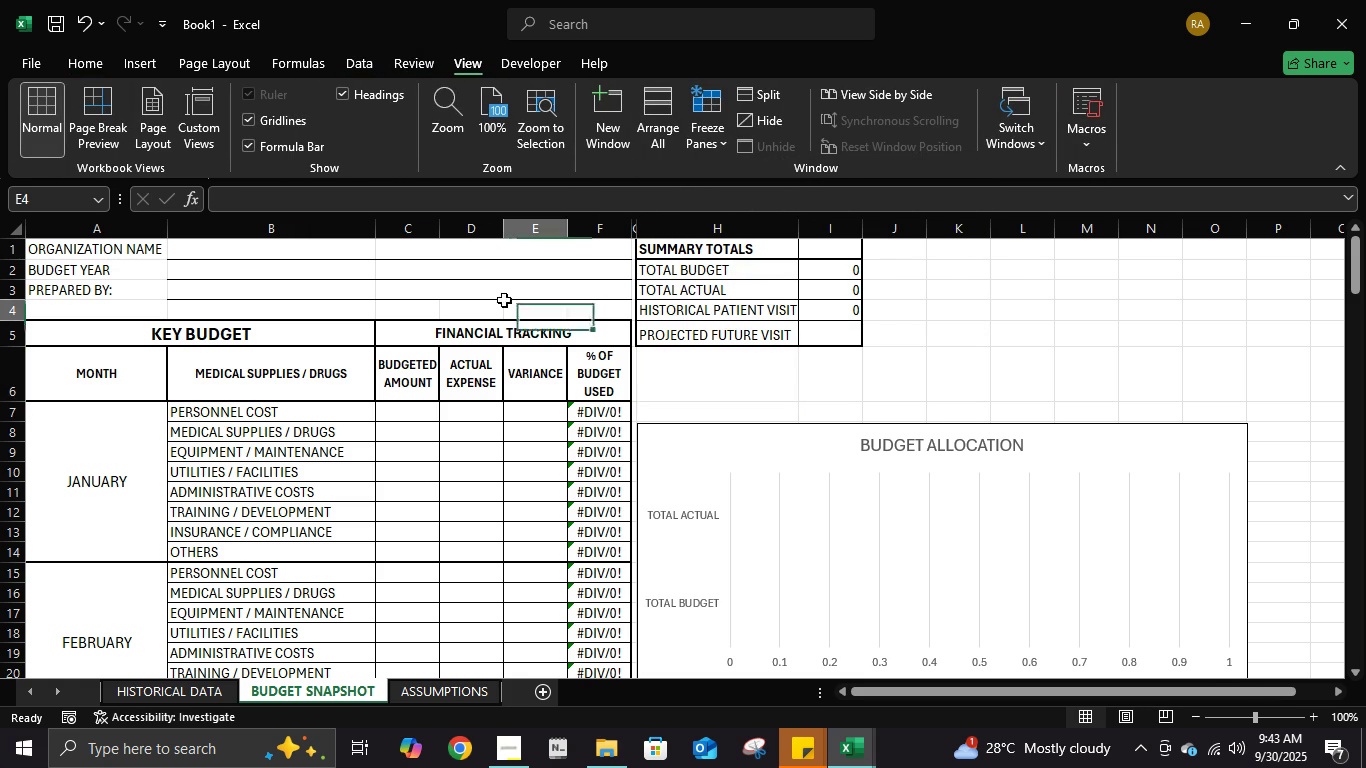 
left_click([504, 300])
 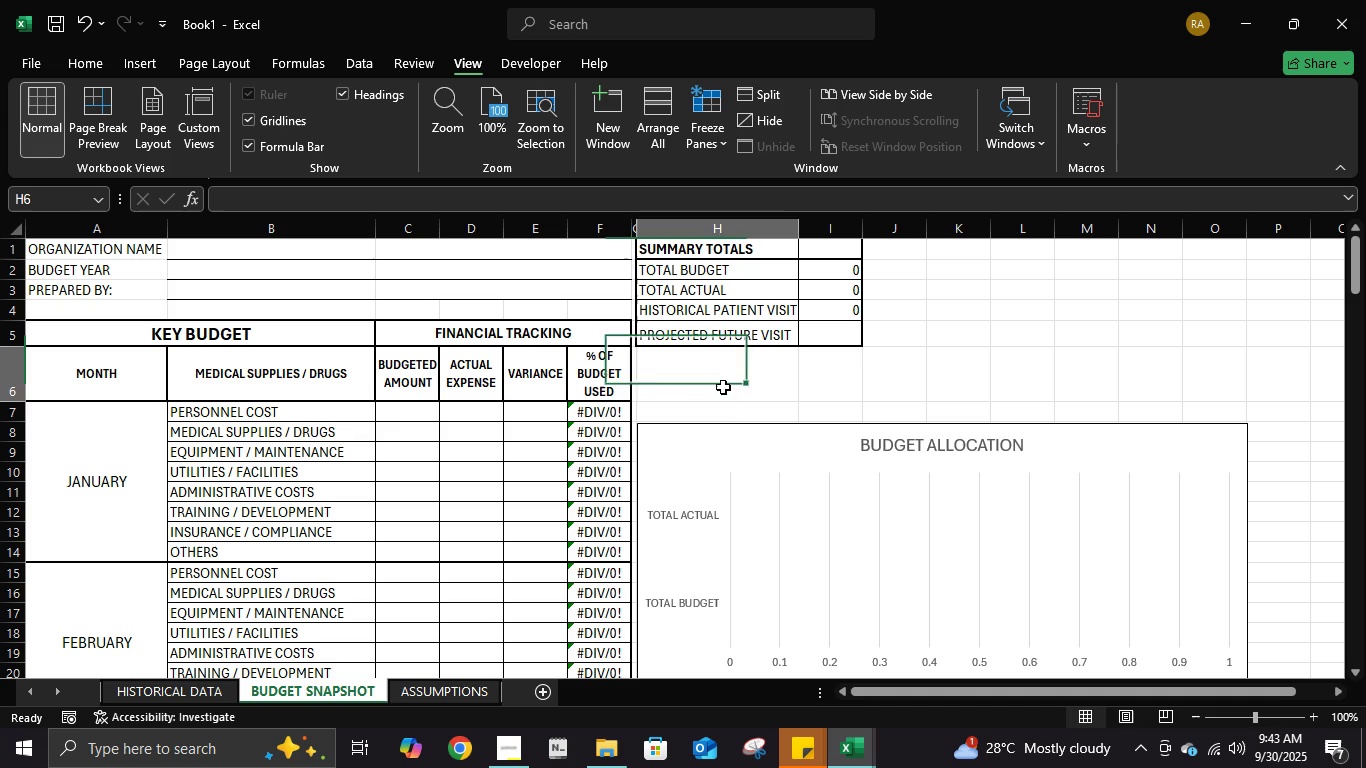 
left_click([723, 387])
 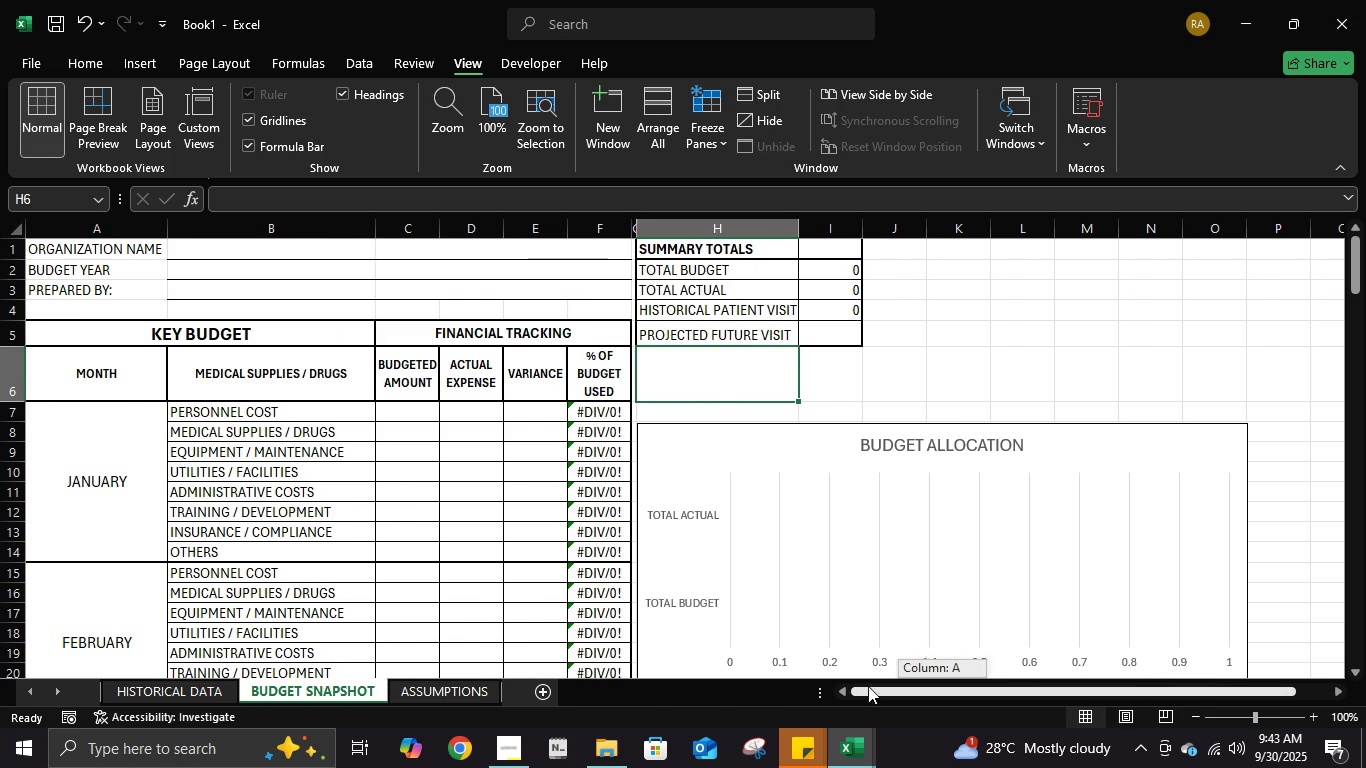 
scroll: coordinate [598, 547], scroll_direction: down, amount: 4.0
 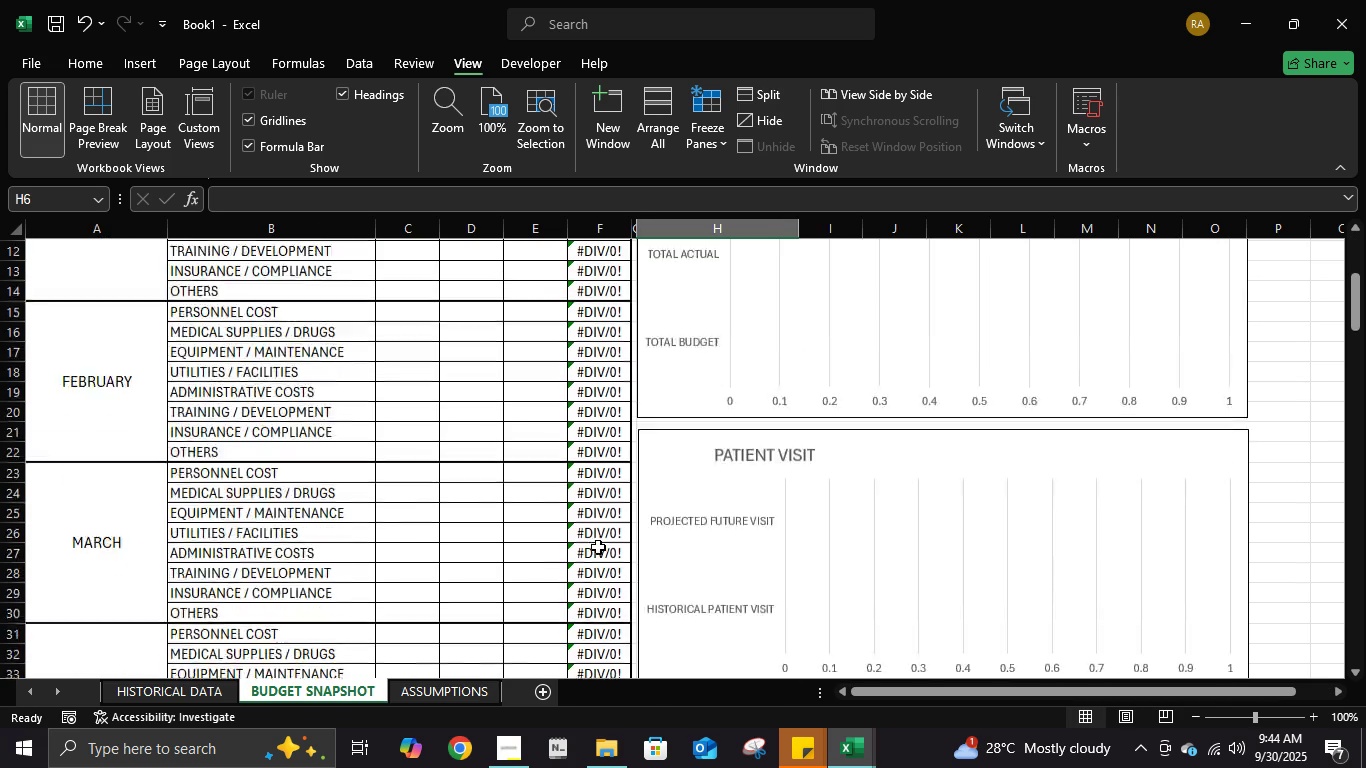 
scroll: coordinate [855, 520], scroll_direction: up, amount: 13.0
 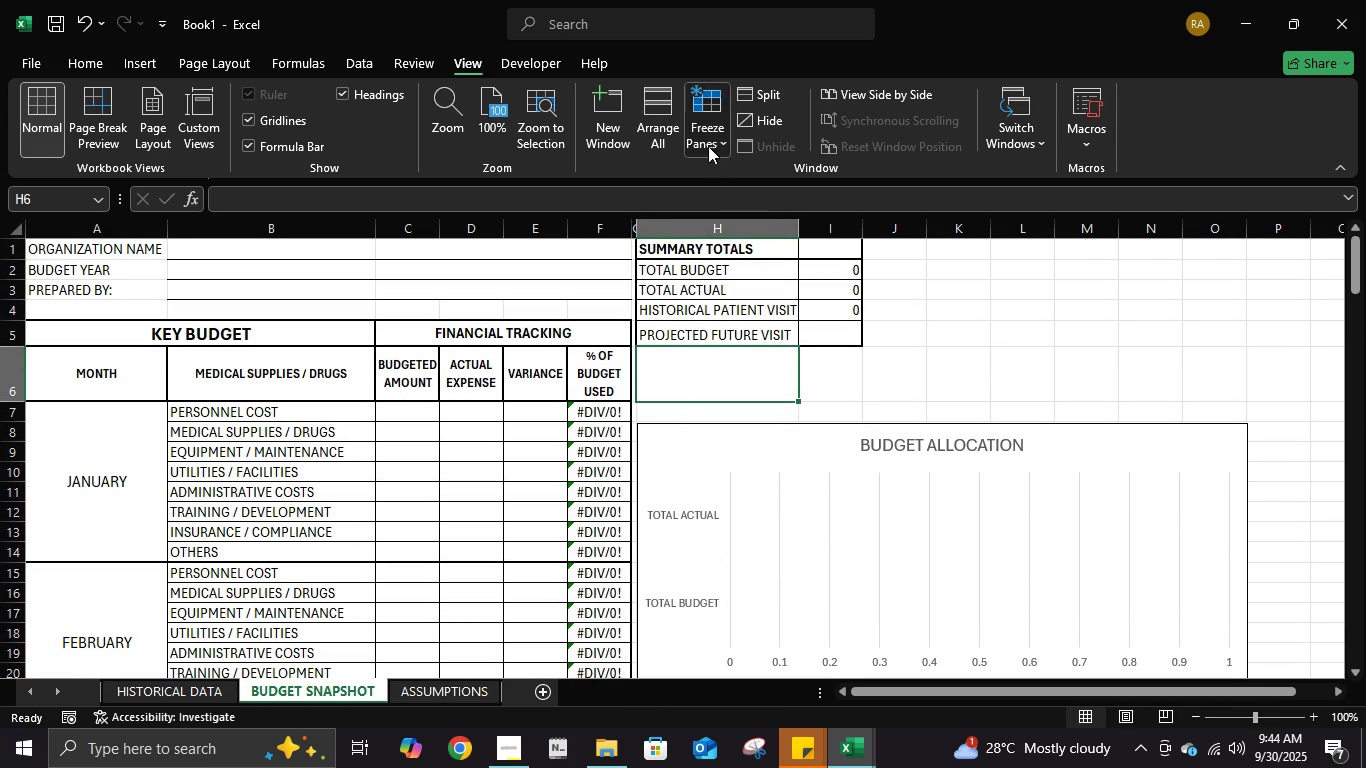 
left_click([708, 146])
 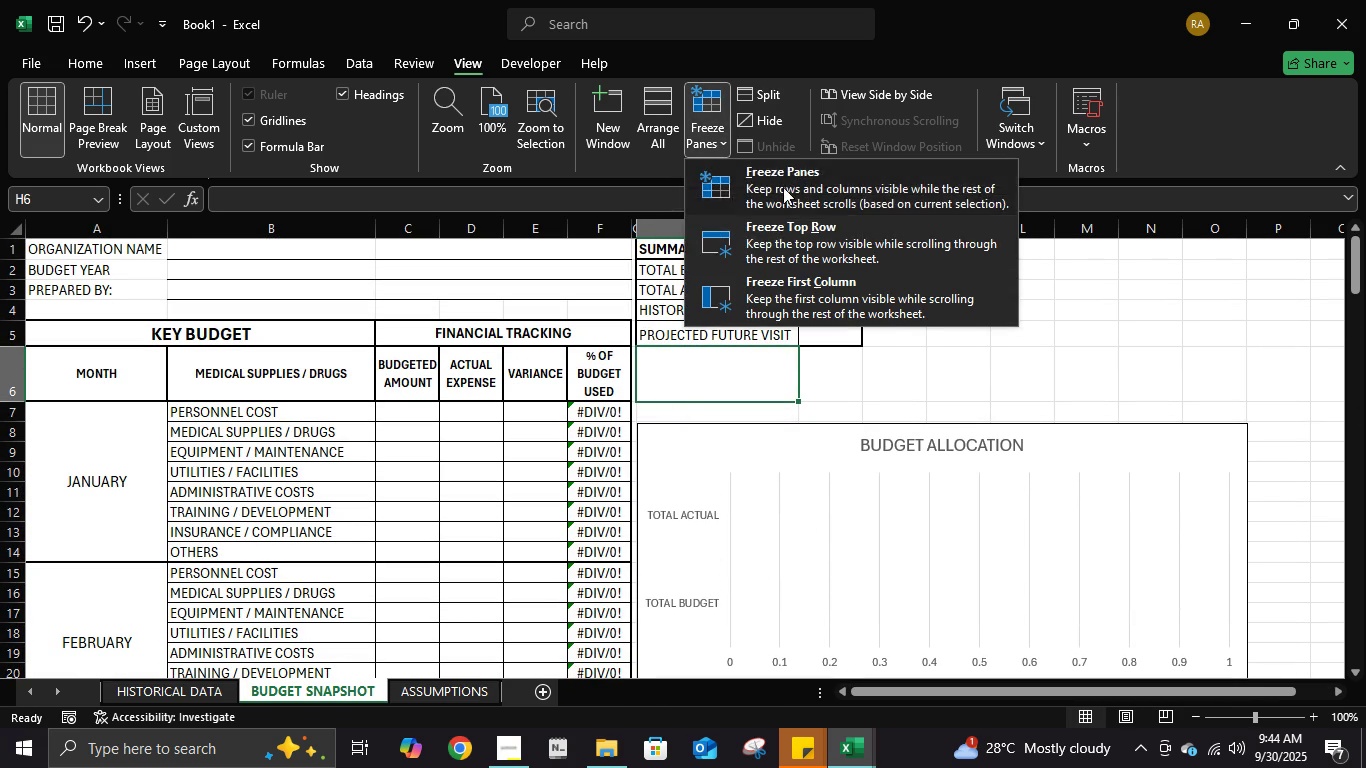 
left_click([783, 187])
 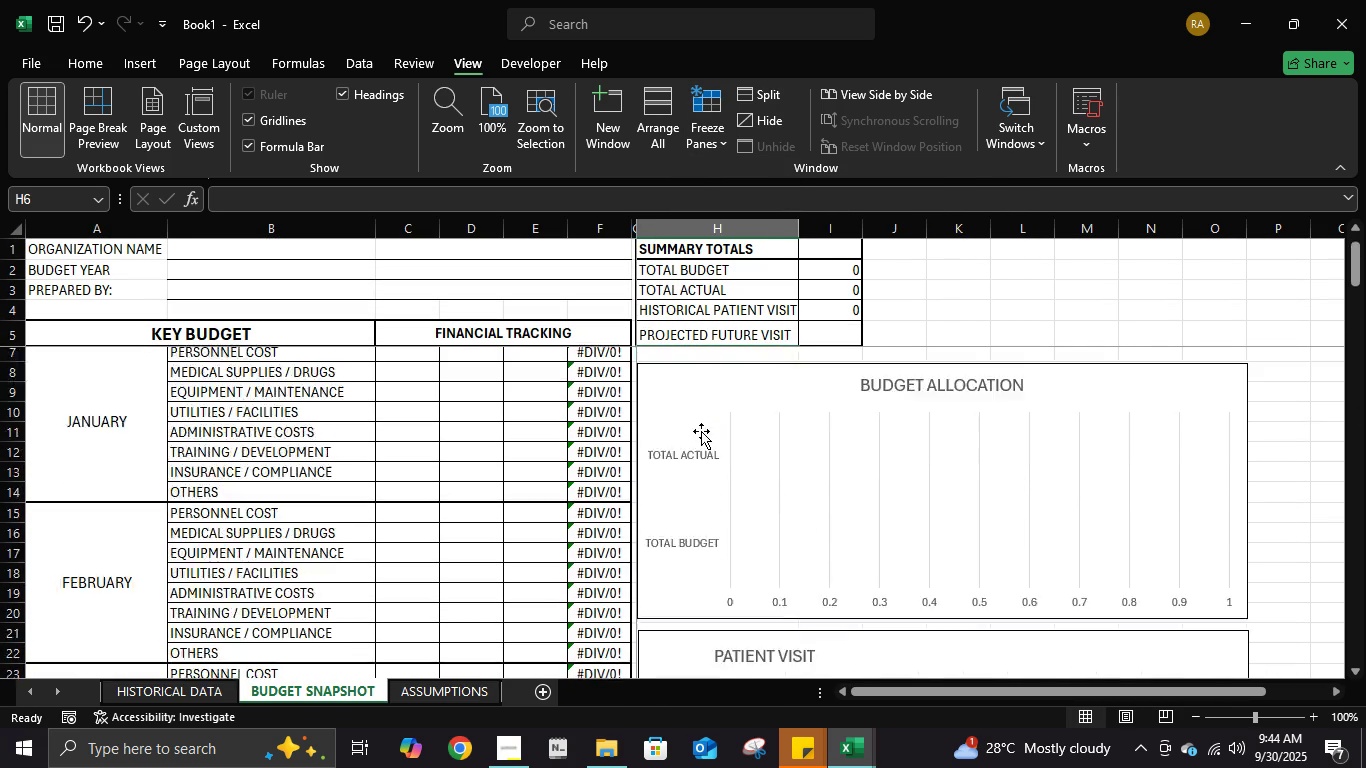 
scroll: coordinate [684, 468], scroll_direction: up, amount: 7.0
 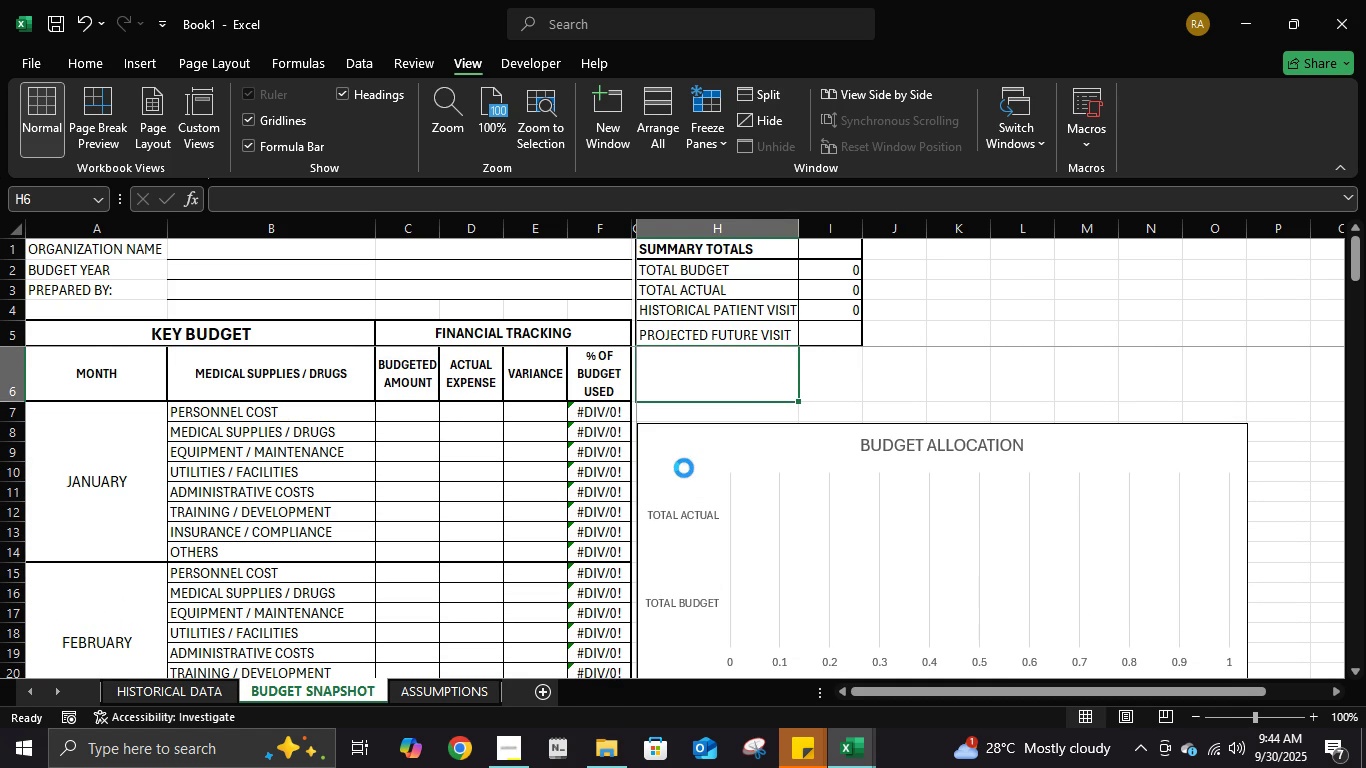 
key(Control+ControlLeft)
 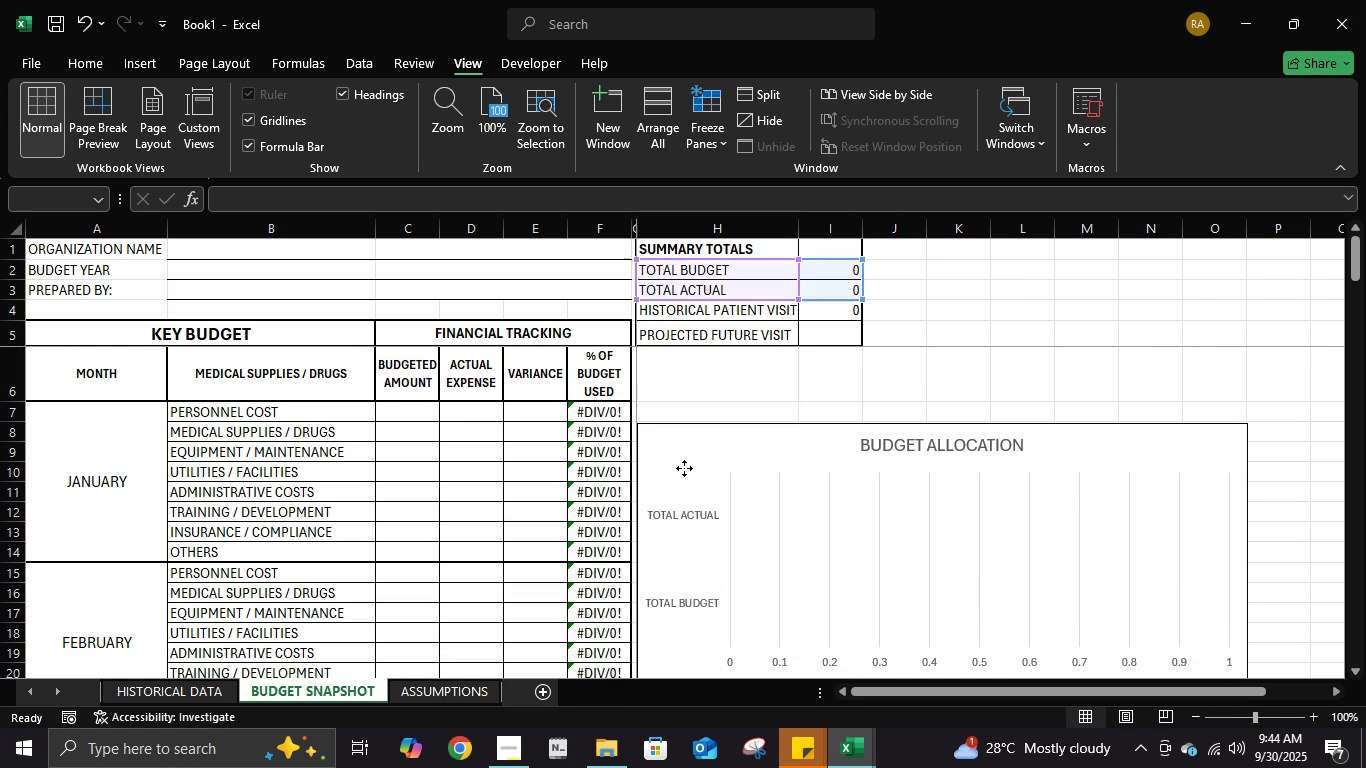 
key(Control+Z)
 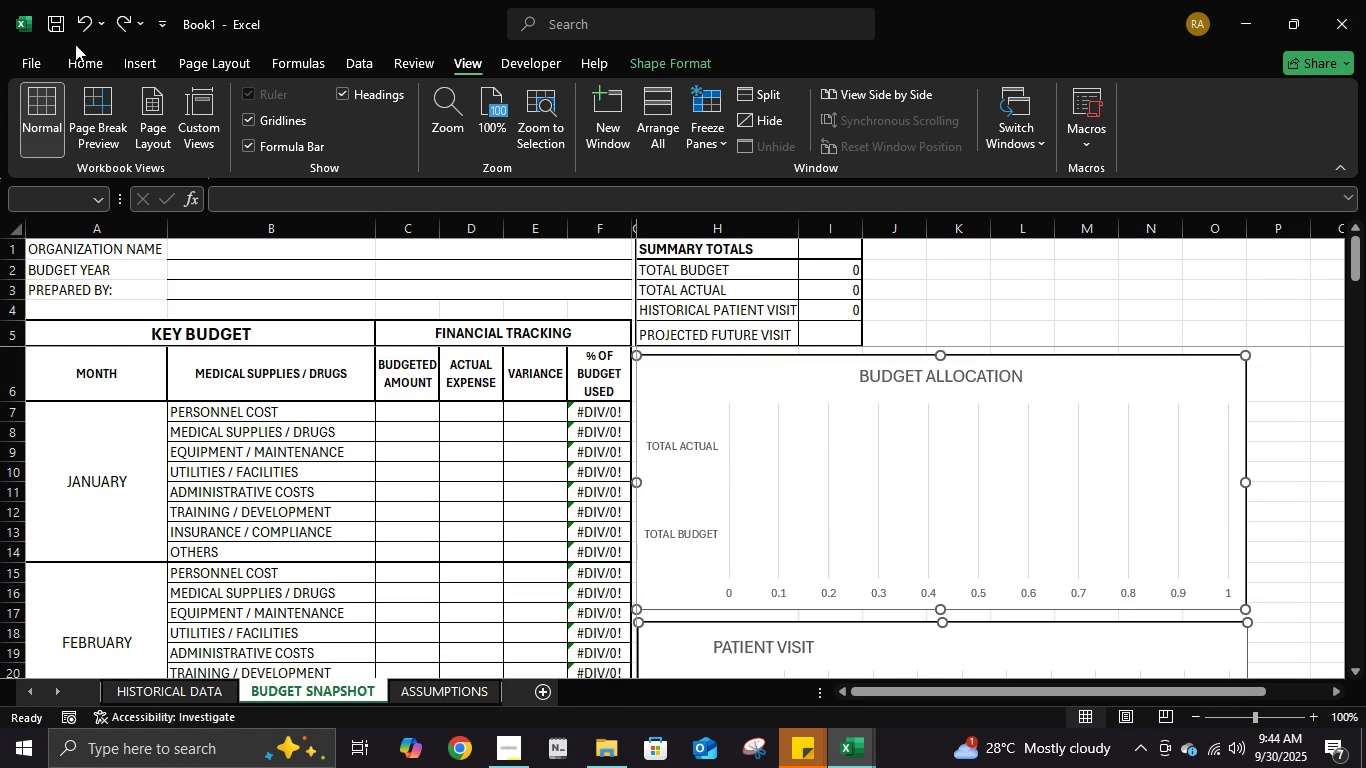 
left_click([124, 24])
 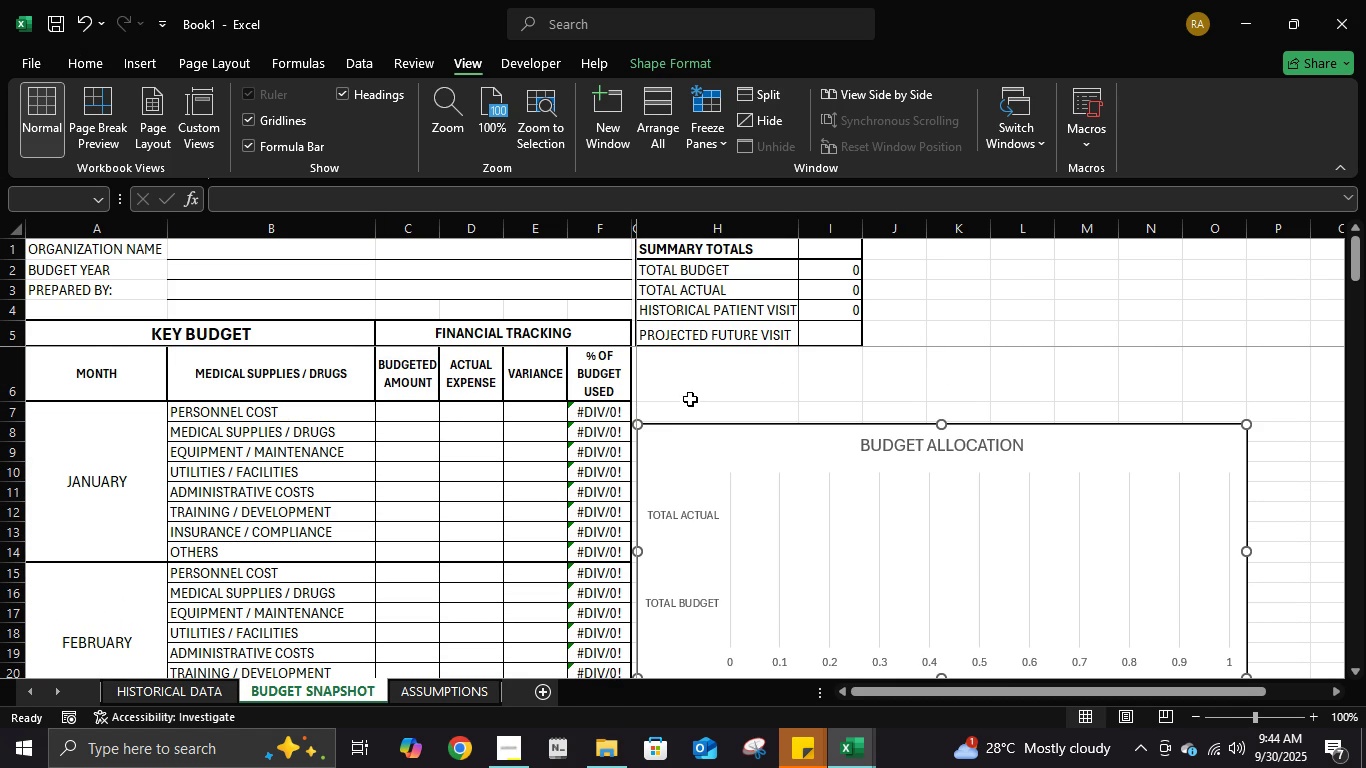 
left_click([683, 407])
 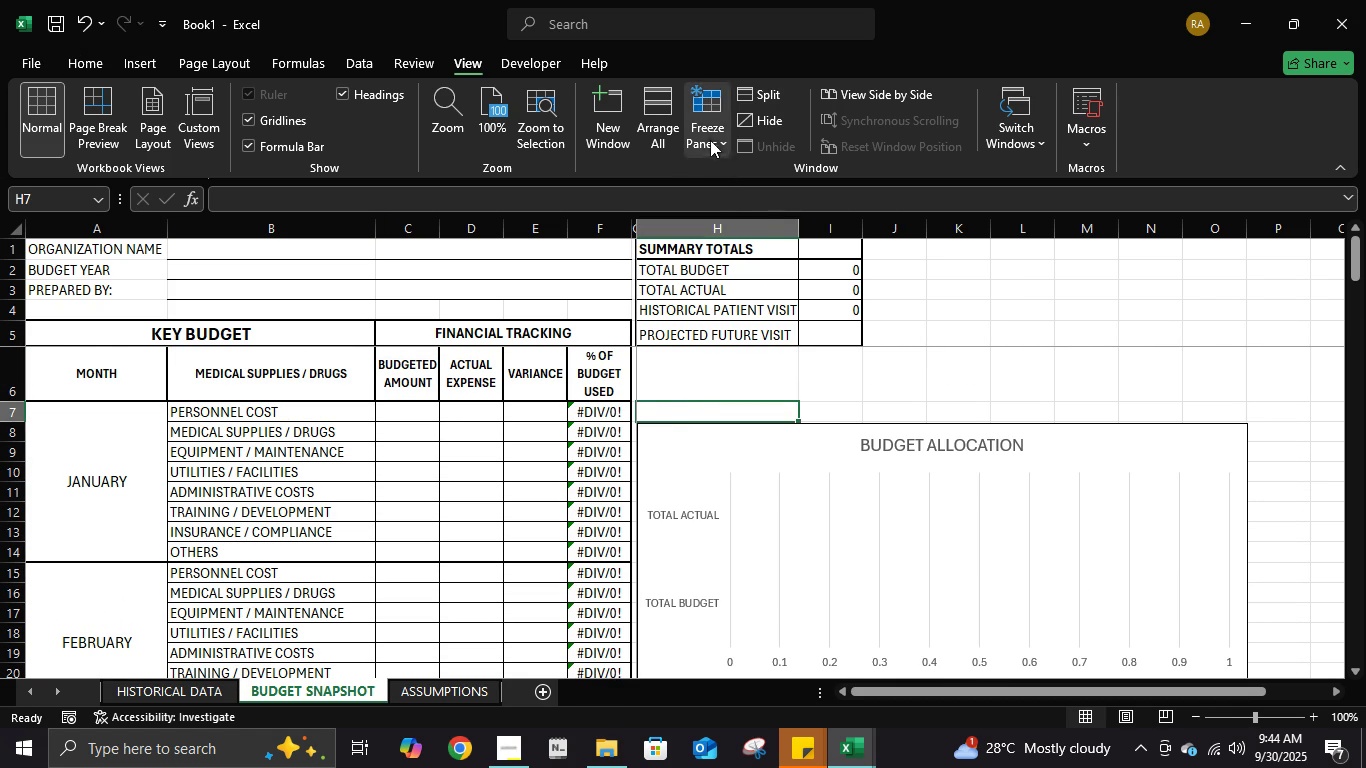 
left_click([710, 140])
 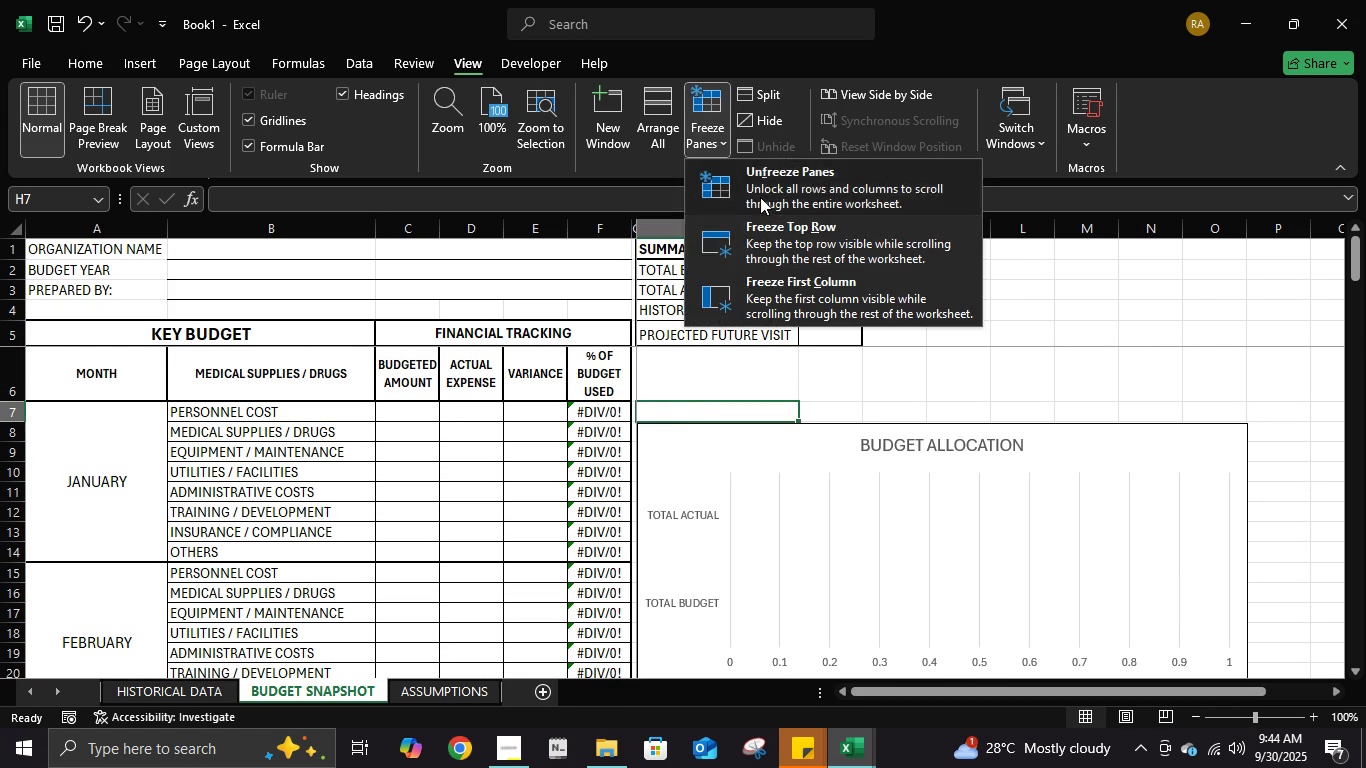 
left_click([760, 197])
 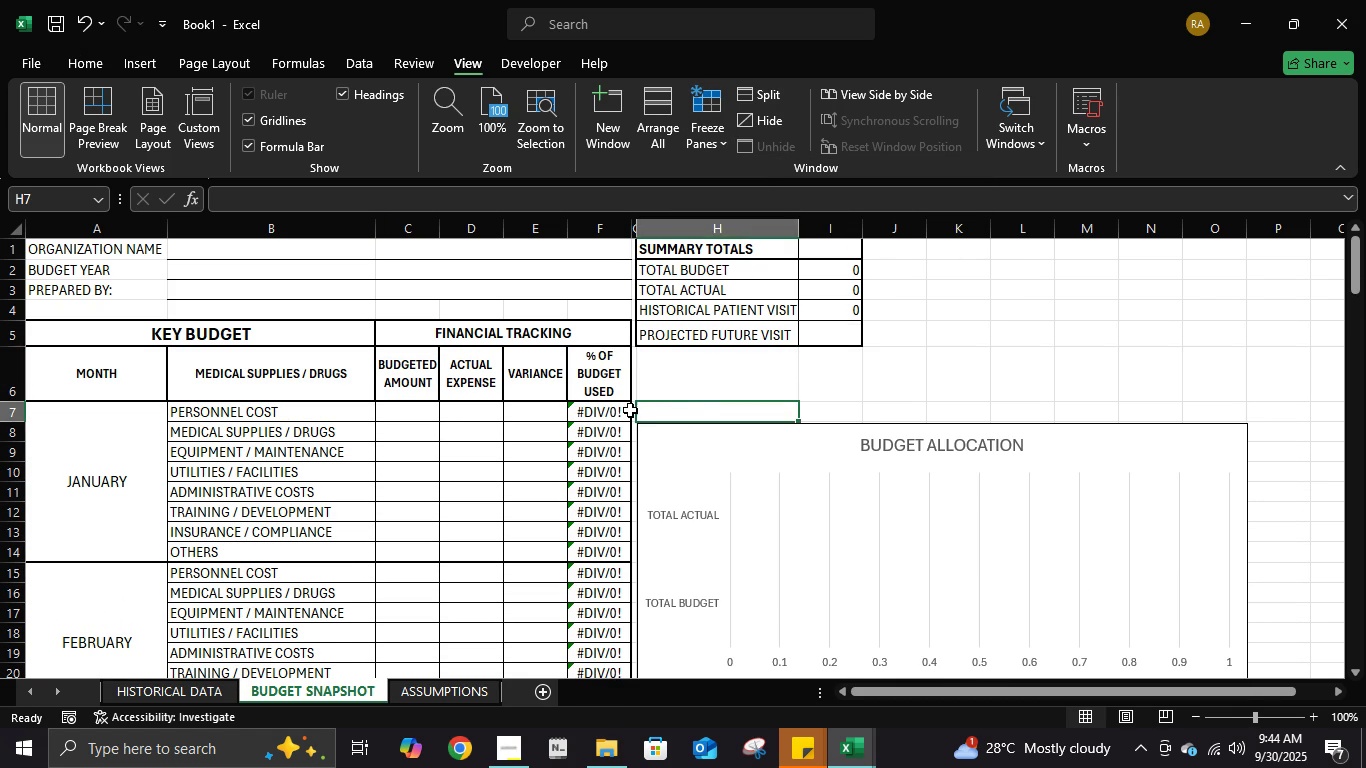 
scroll: coordinate [630, 410], scroll_direction: down, amount: 2.0
 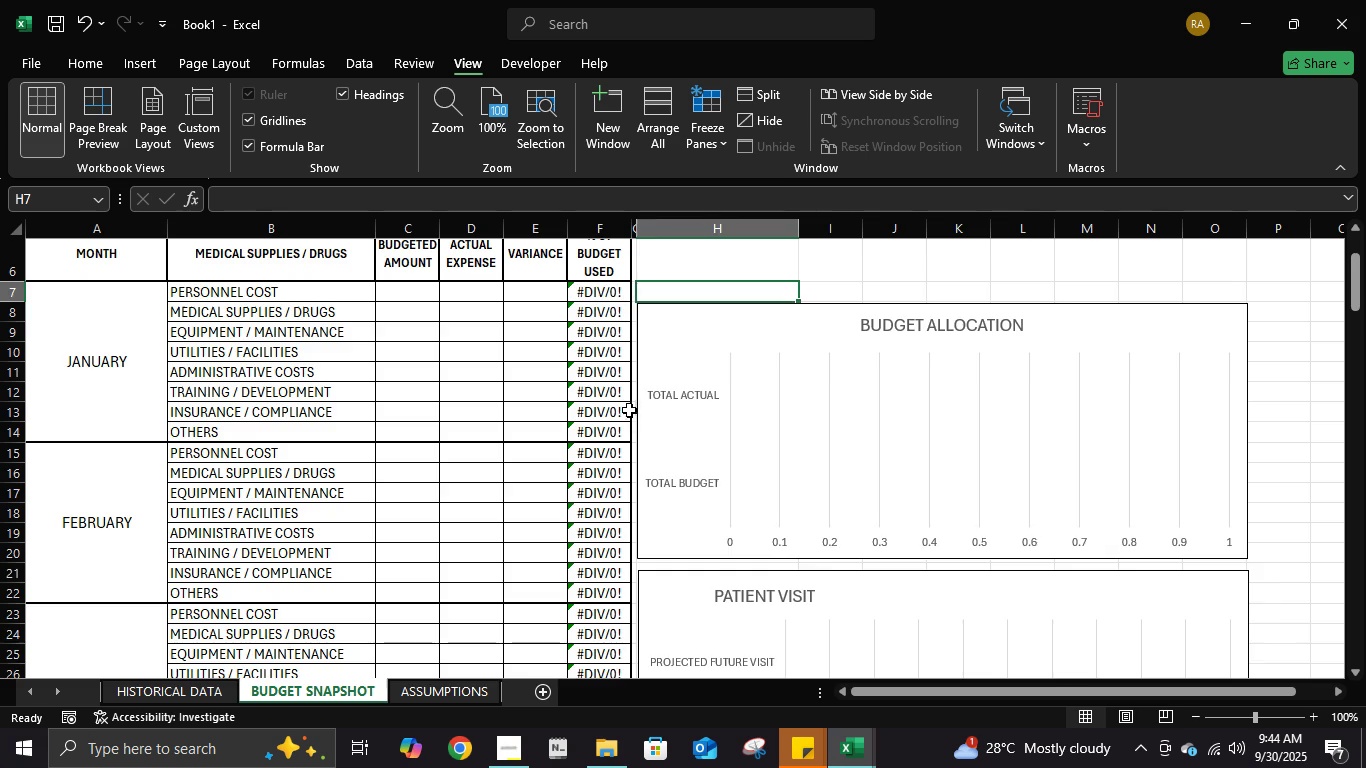 
scroll: coordinate [629, 410], scroll_direction: up, amount: 1.0
 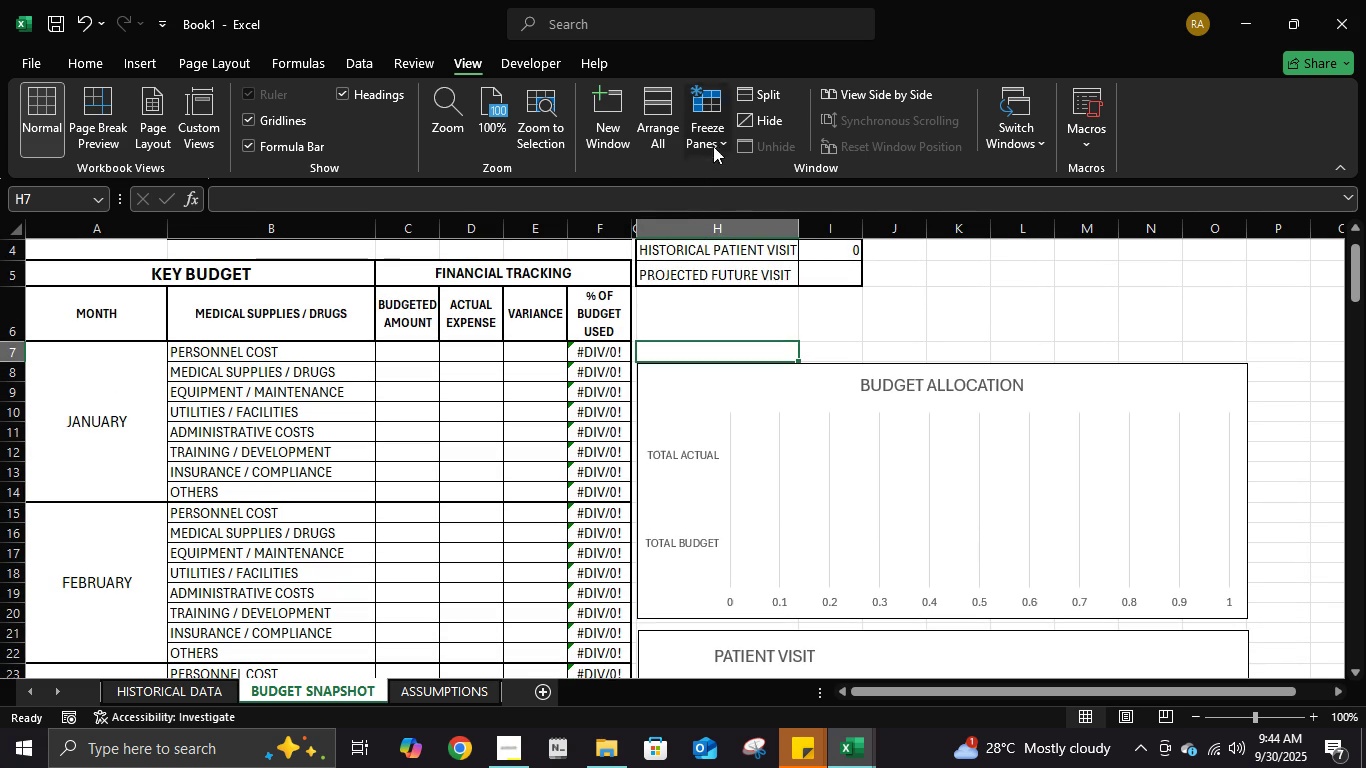 
left_click([713, 146])
 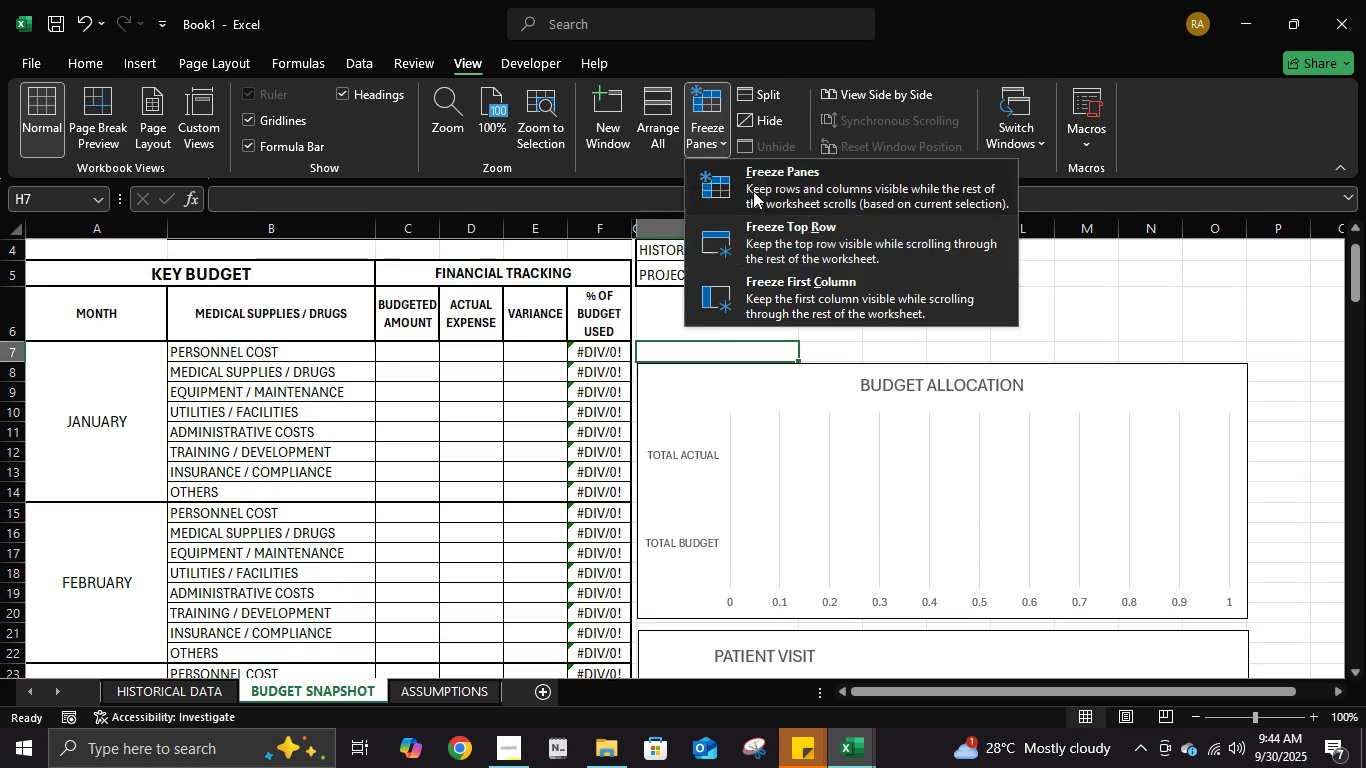 
left_click([753, 191])
 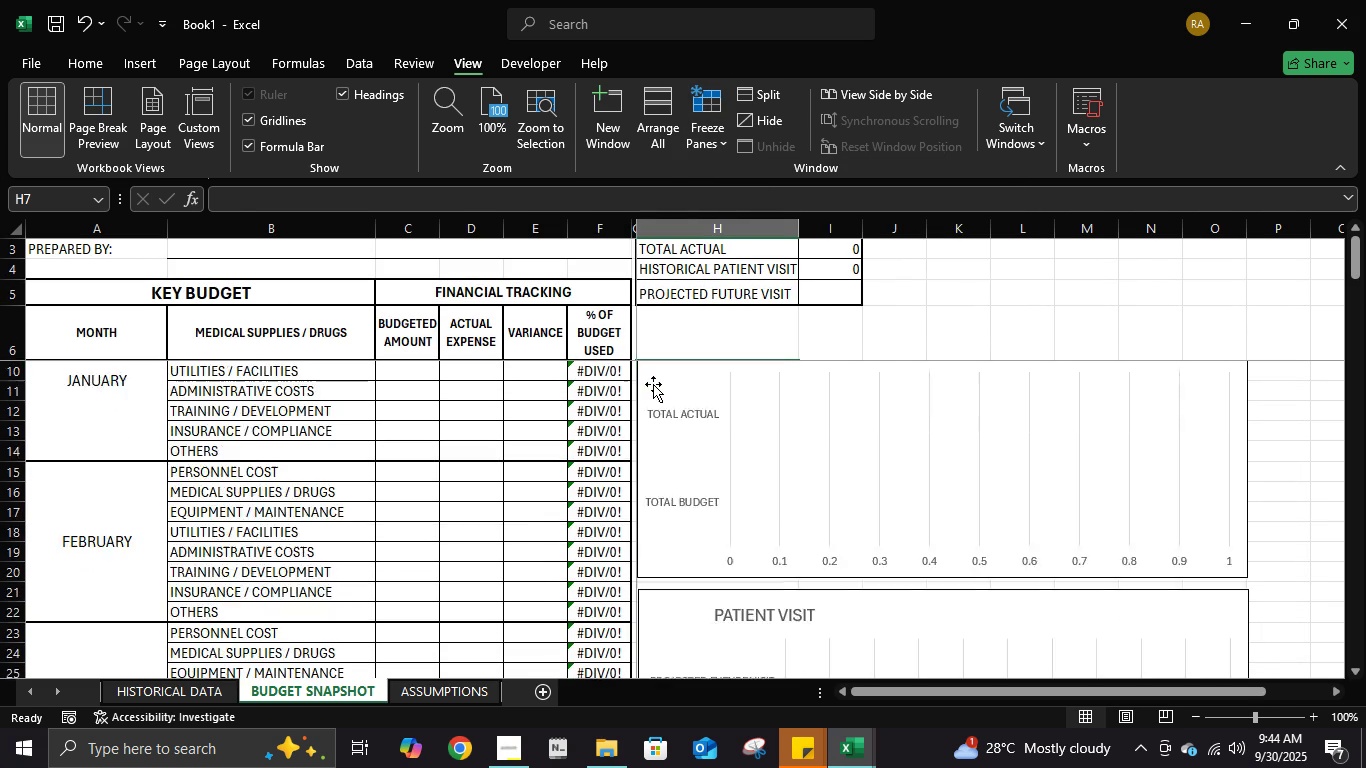 
scroll: coordinate [653, 384], scroll_direction: down, amount: 10.0
 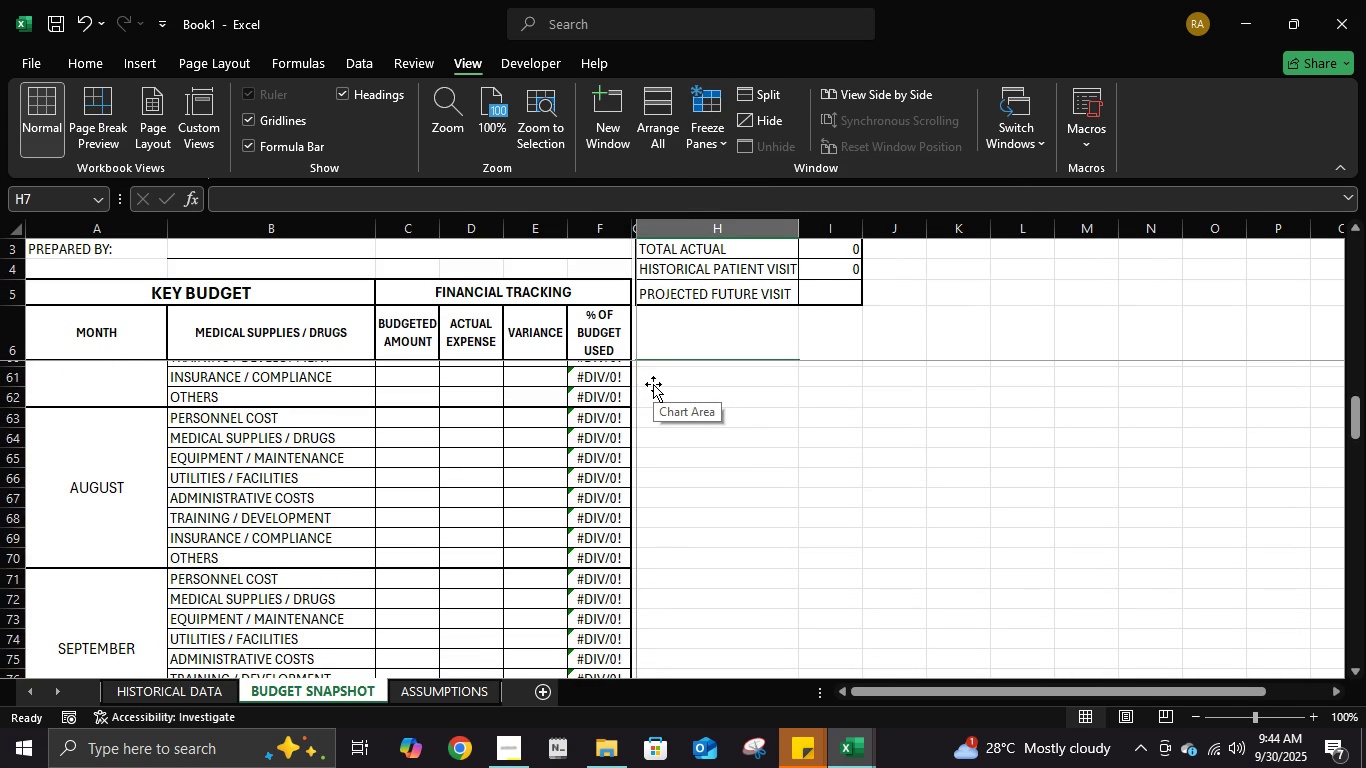 
scroll: coordinate [1043, 286], scroll_direction: up, amount: 43.0
 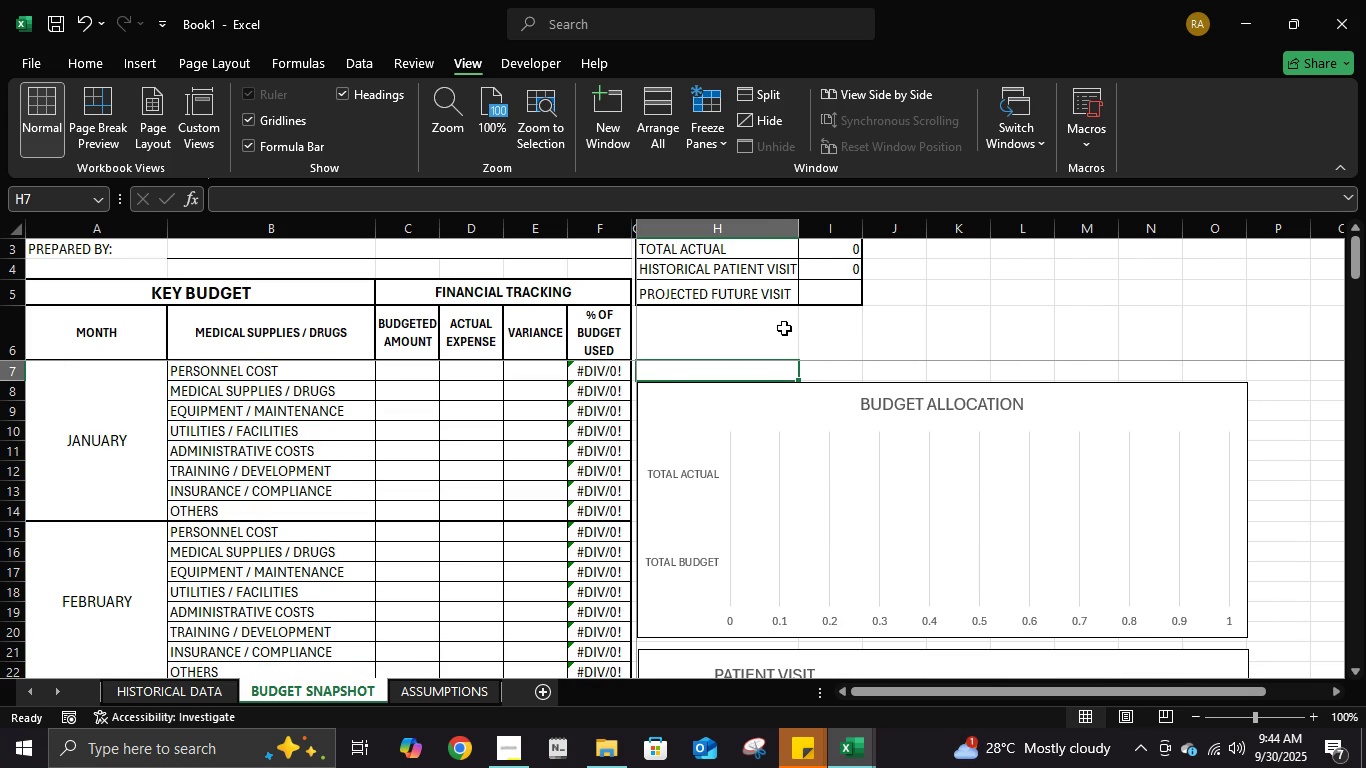 
left_click([814, 320])
 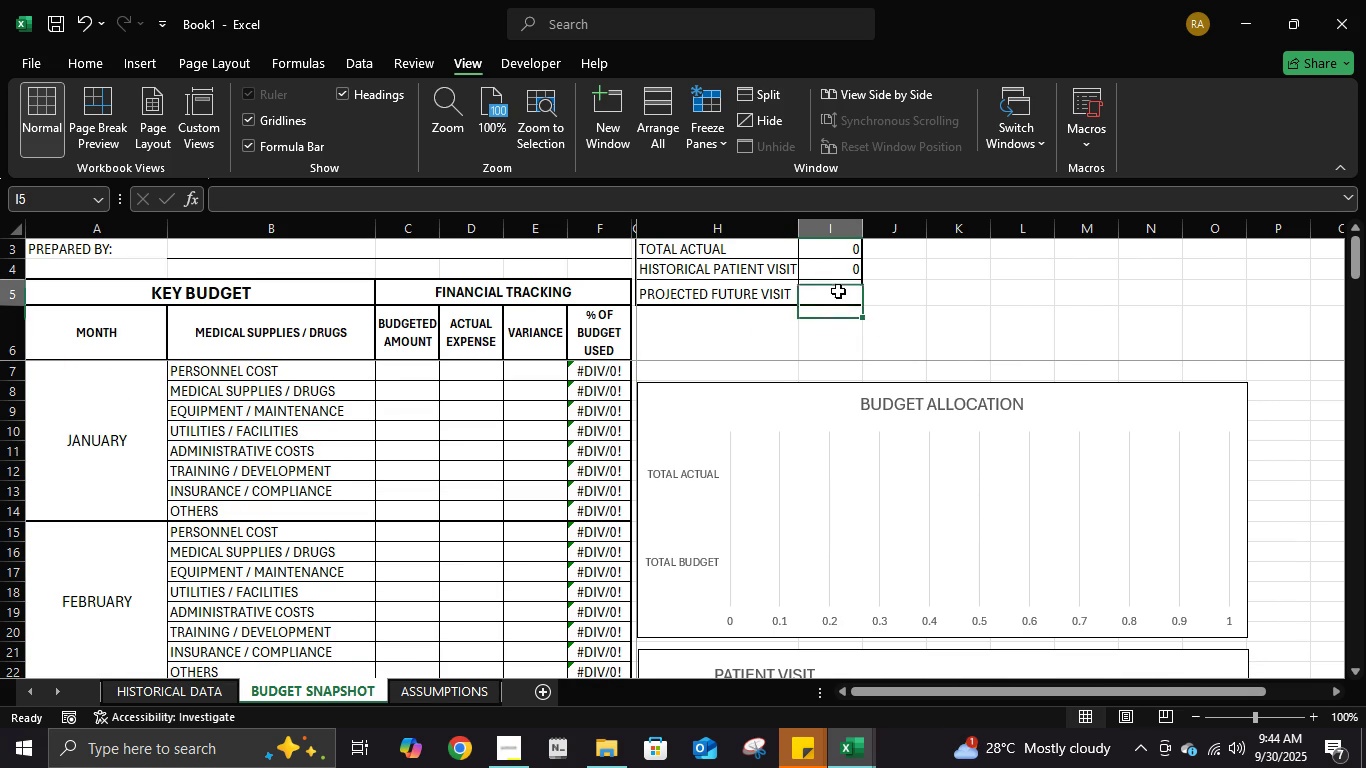 
left_click([838, 291])
 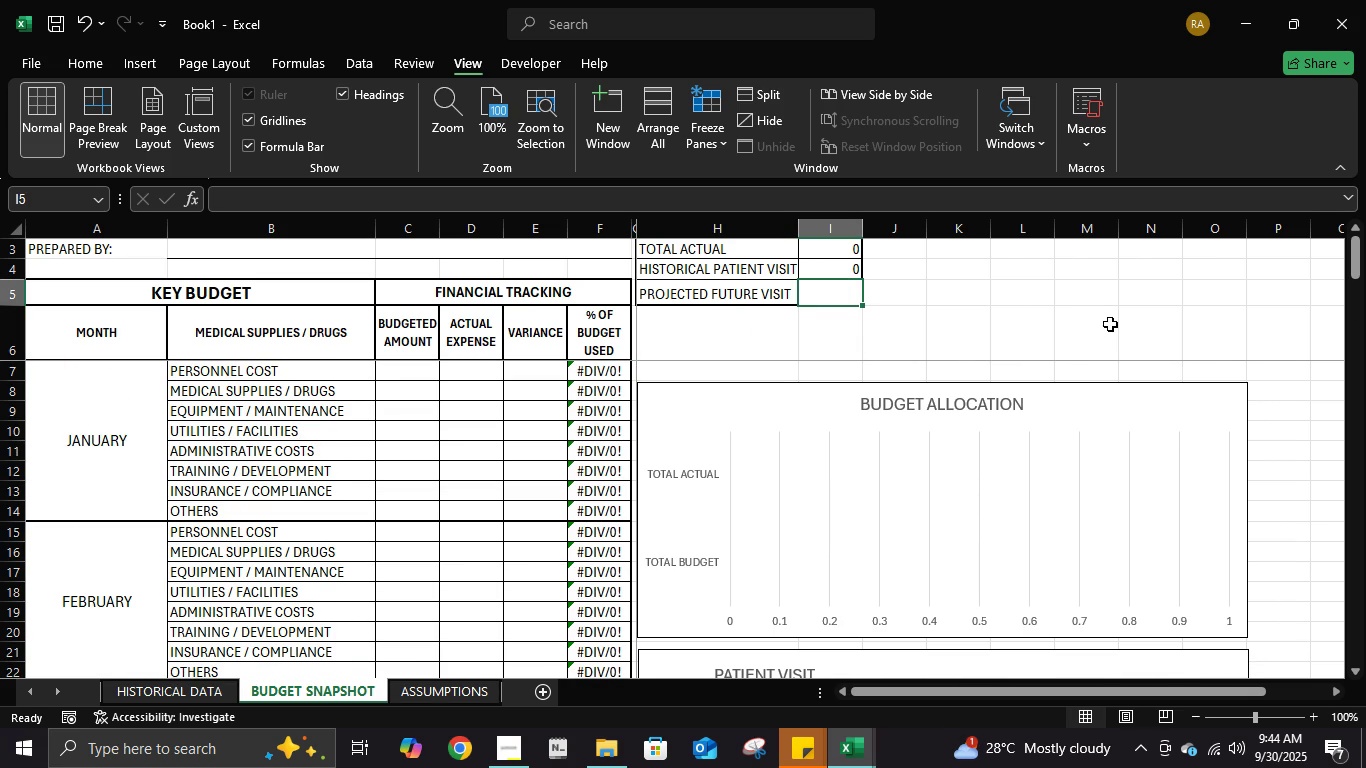 
key(ArrowUp)
 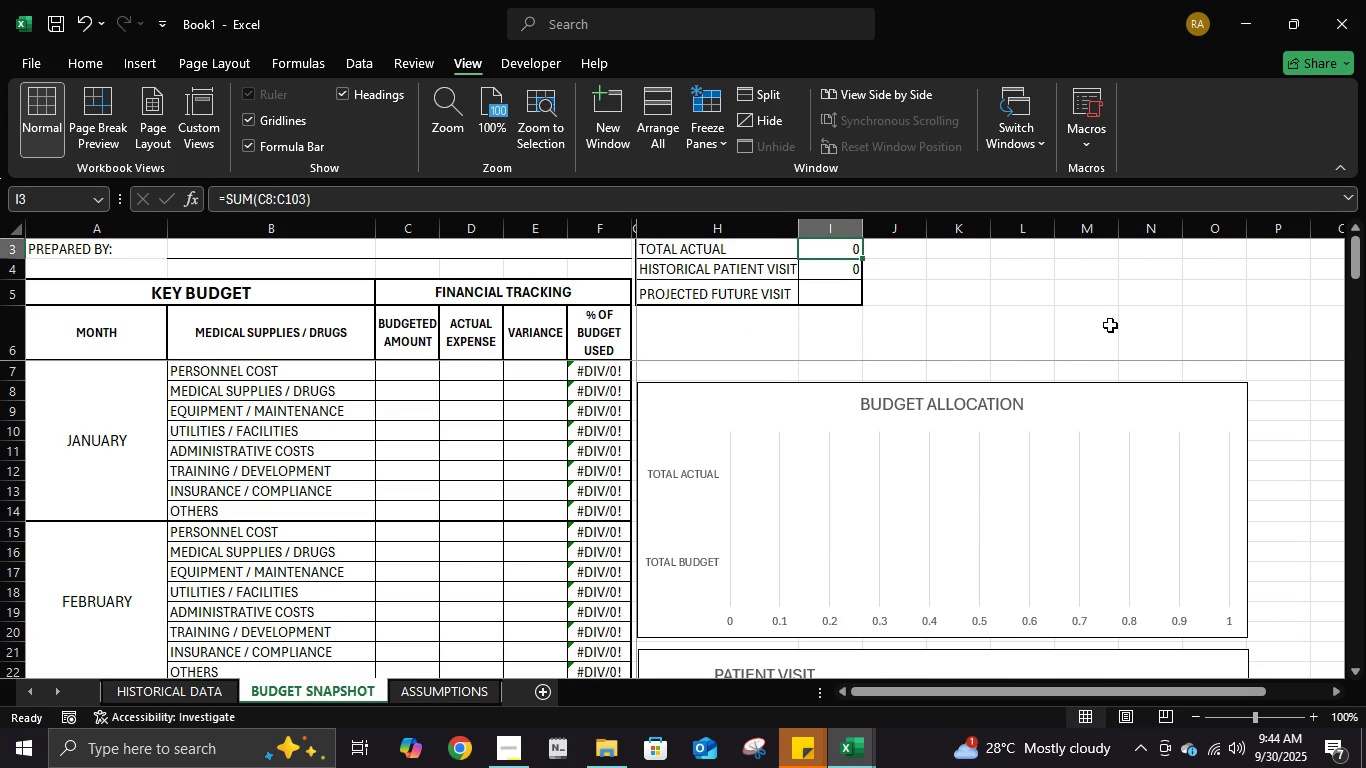 
key(ArrowUp)
 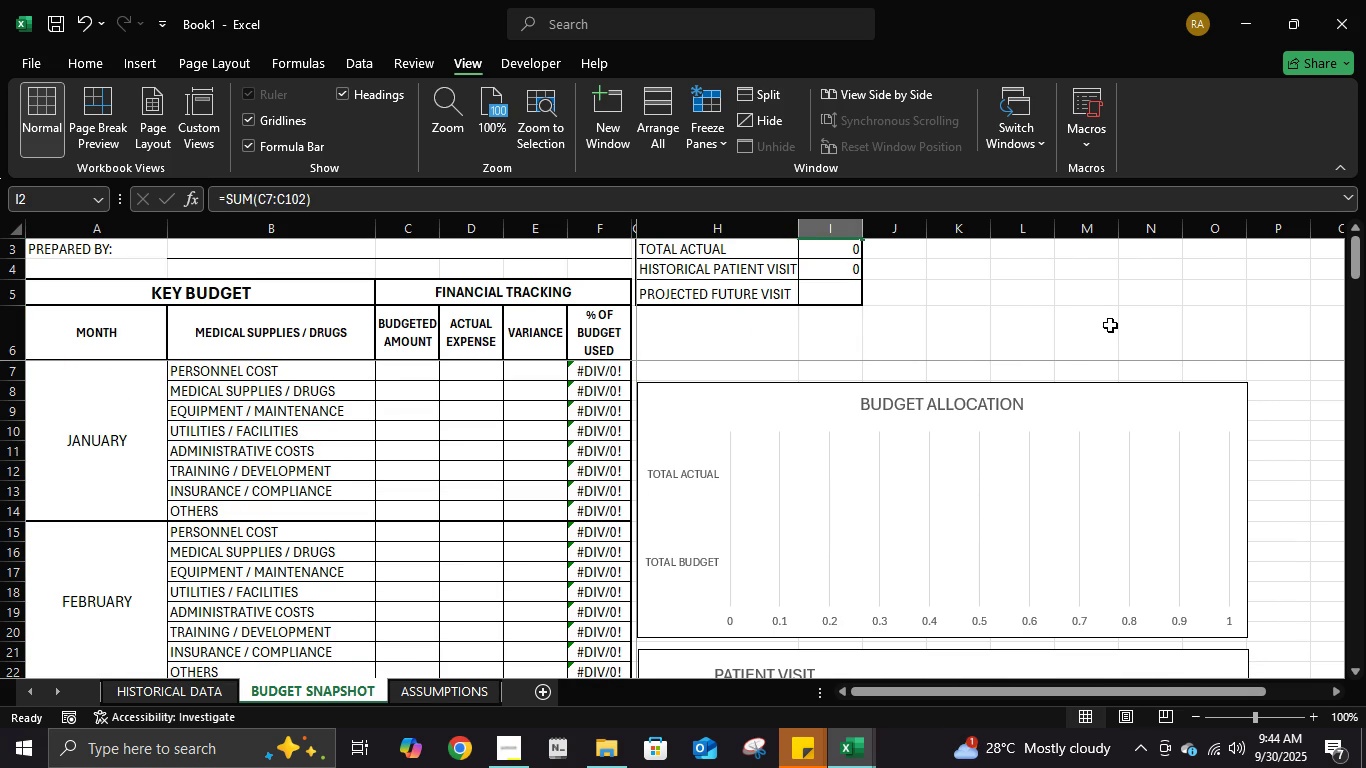 
key(ArrowUp)
 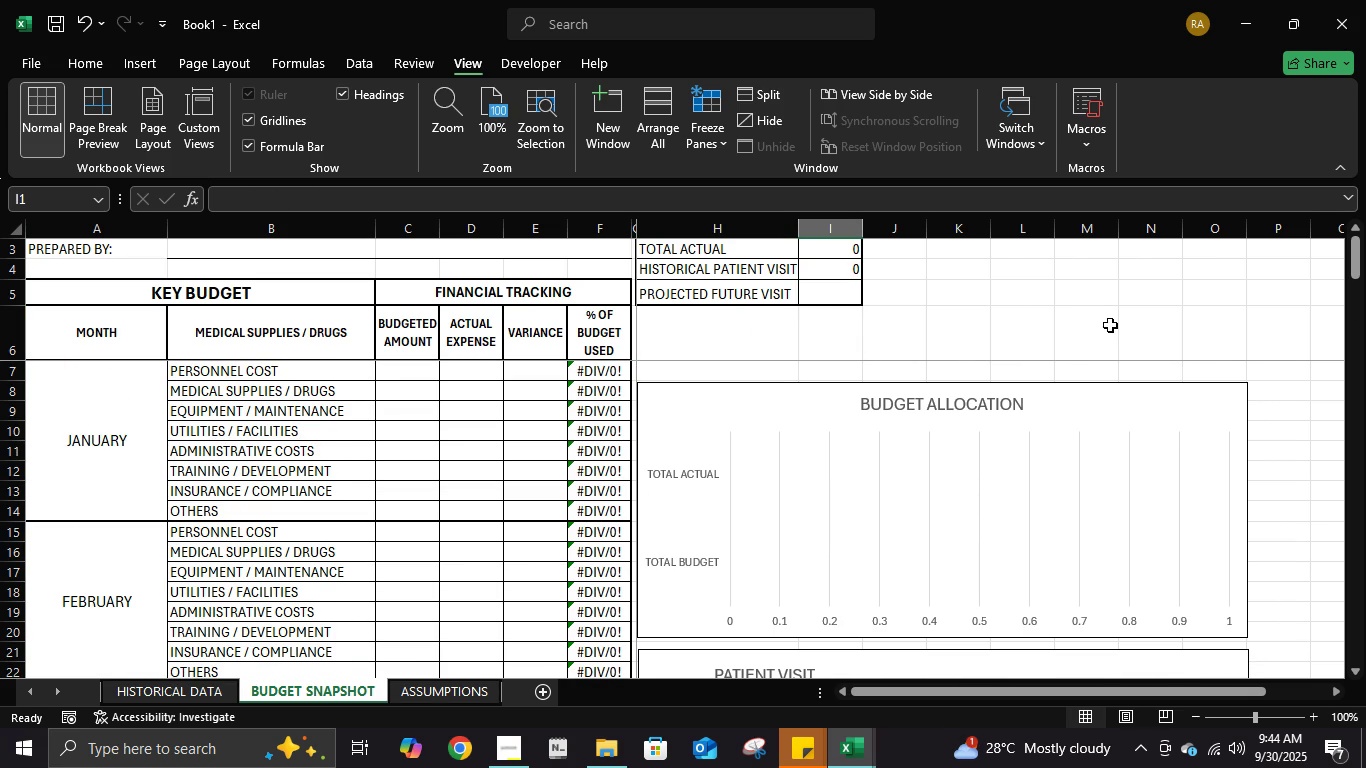 
key(ArrowUp)
 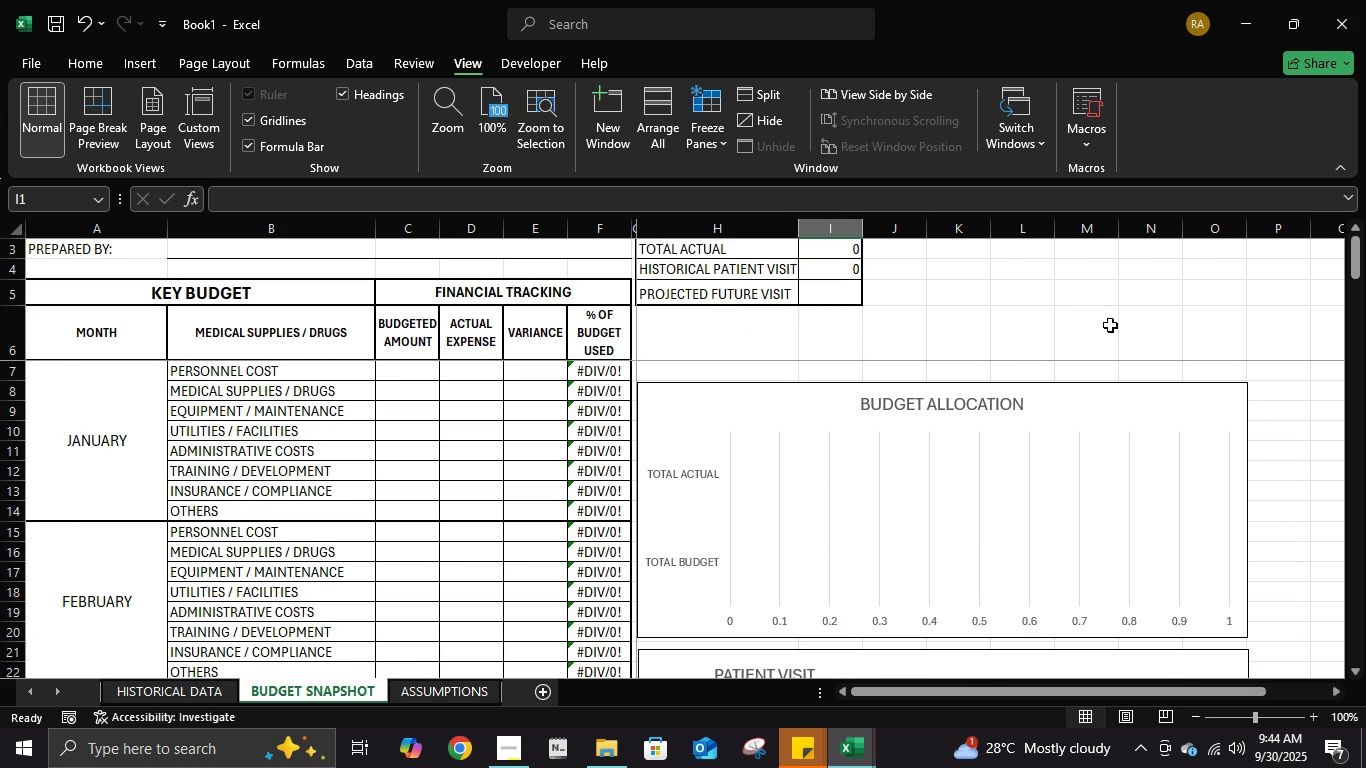 
key(ArrowUp)
 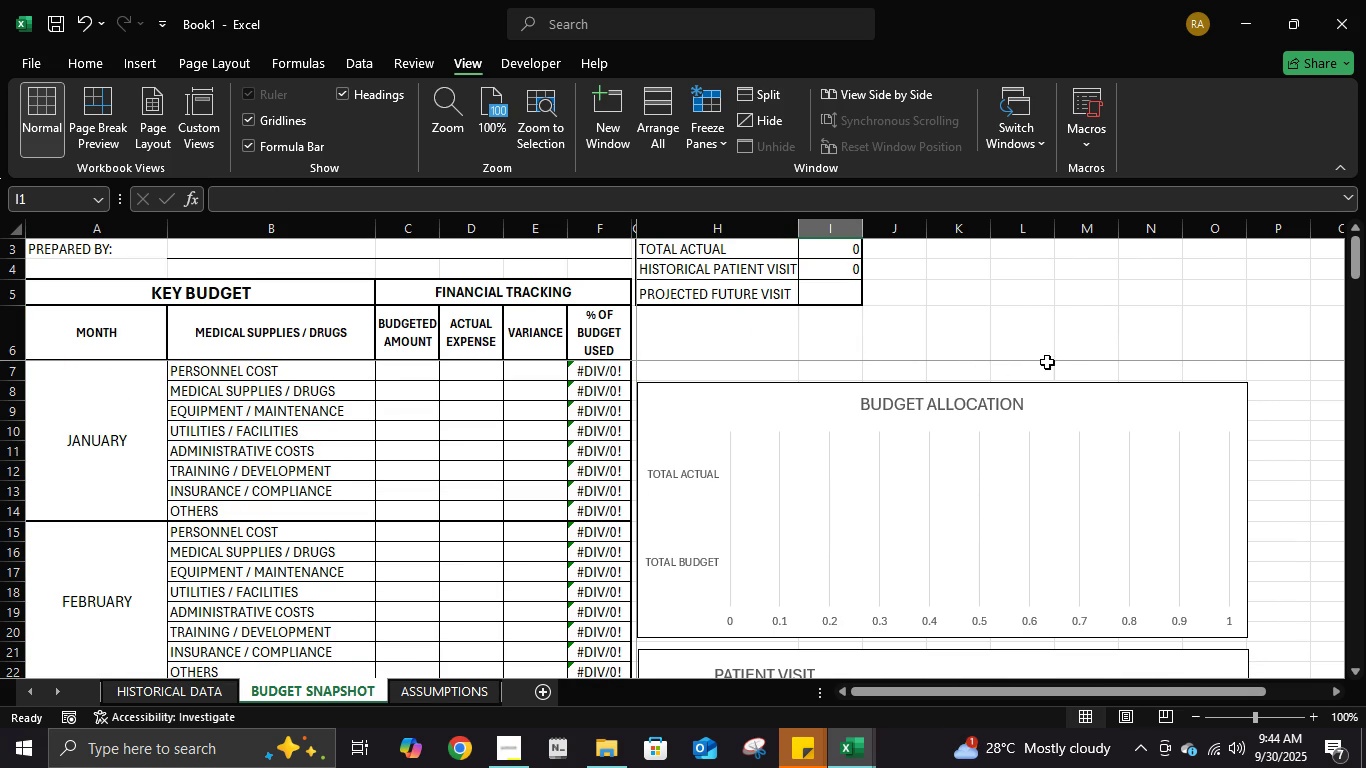 
key(ArrowUp)
 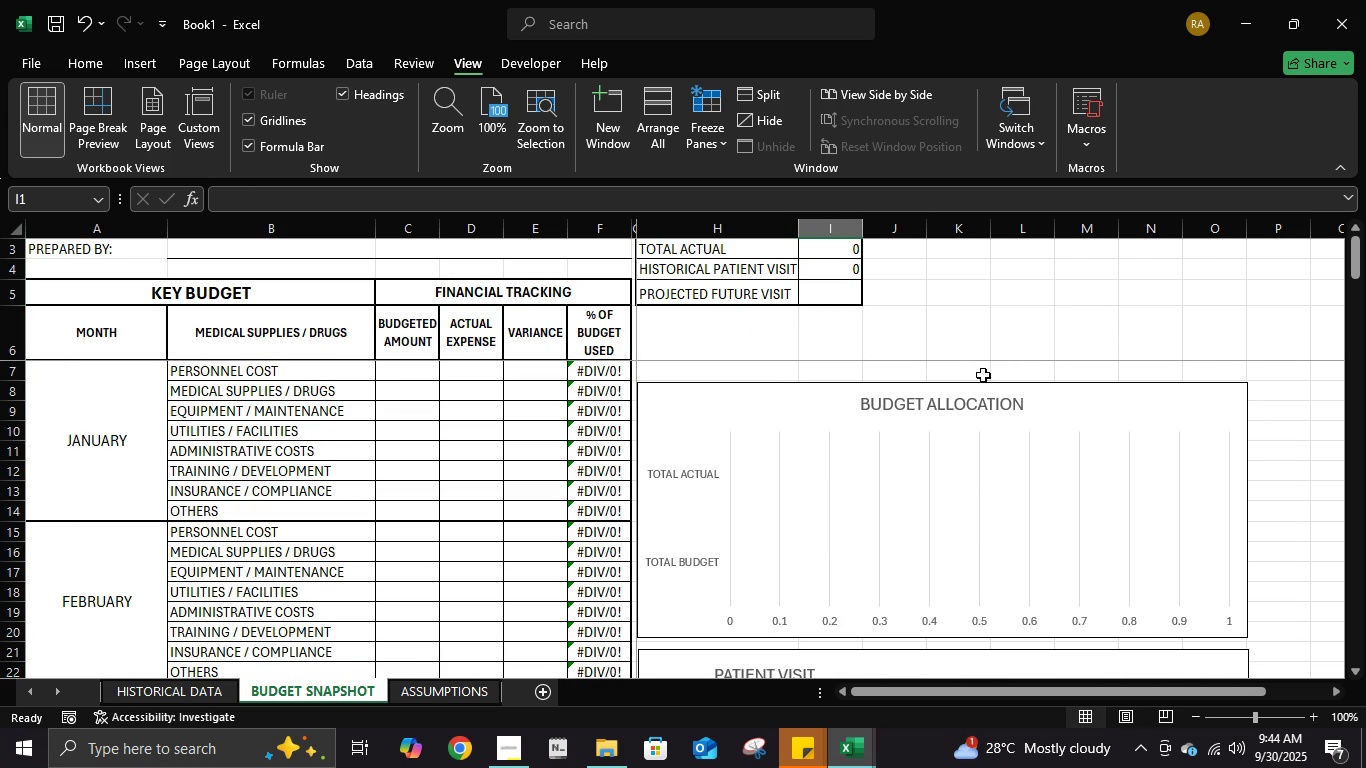 
key(ArrowUp)
 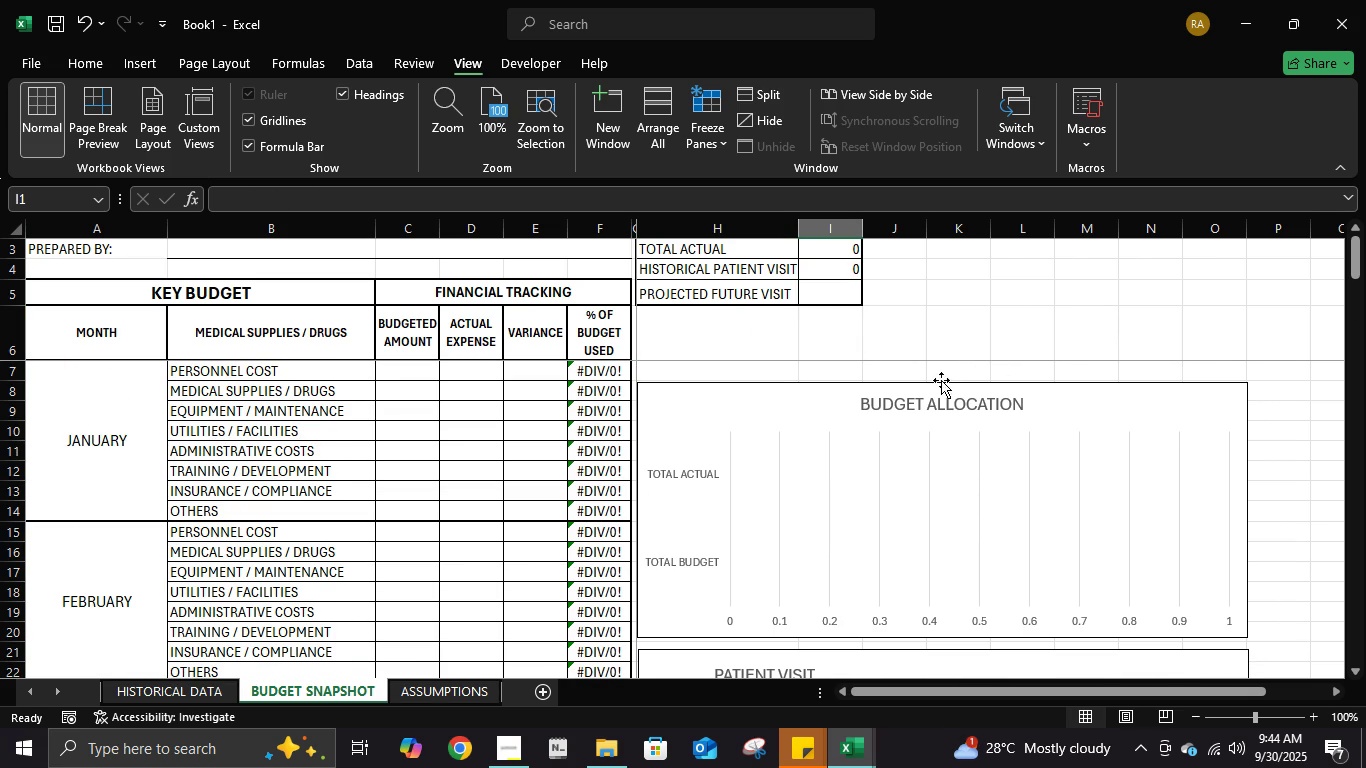 
key(ArrowUp)
 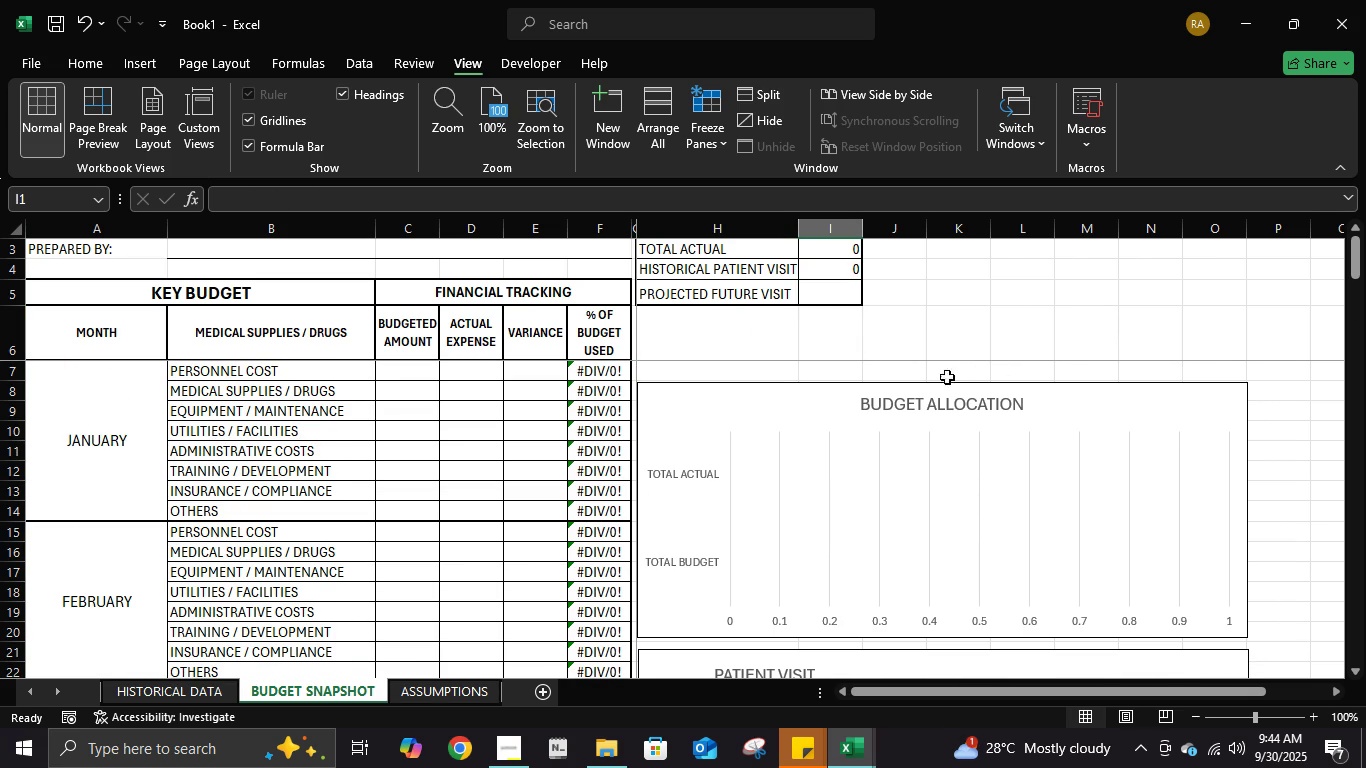 
key(ArrowUp)
 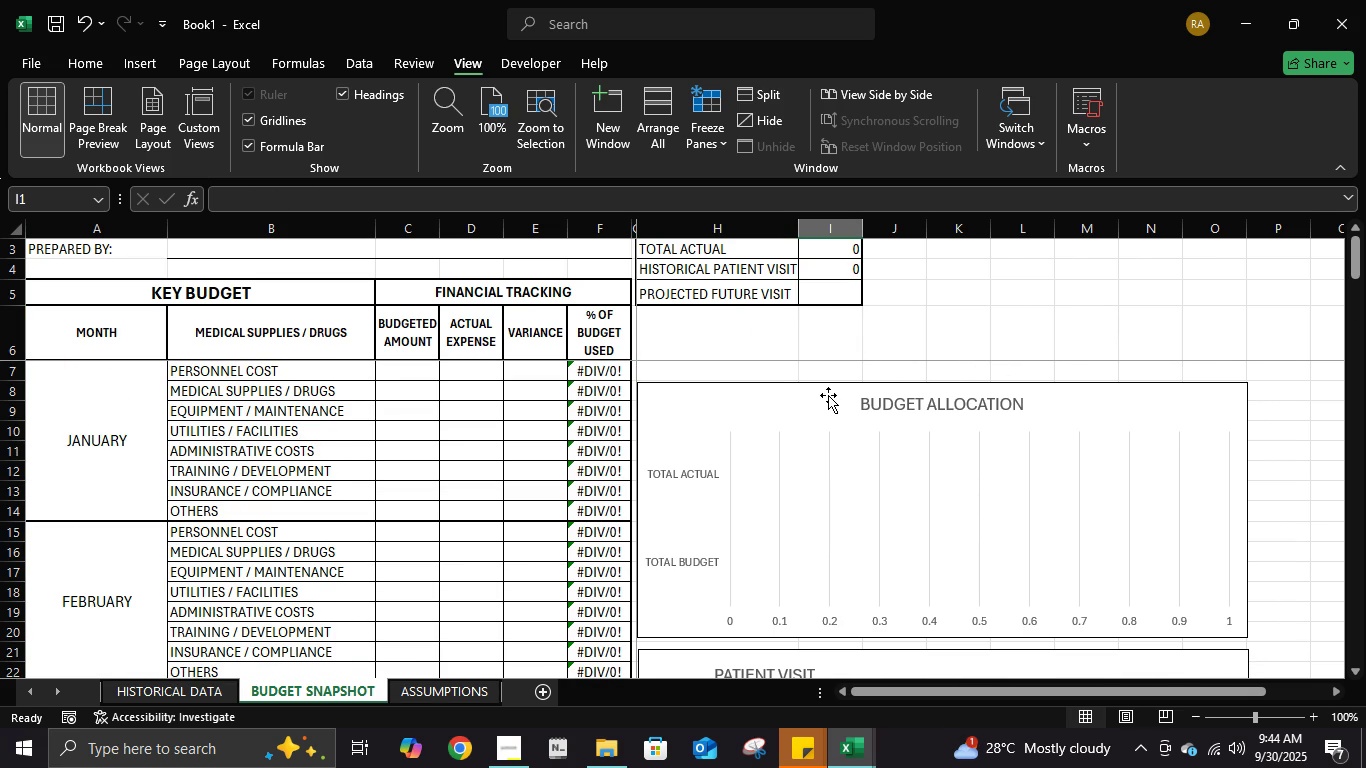 
scroll: coordinate [828, 395], scroll_direction: up, amount: 4.0